 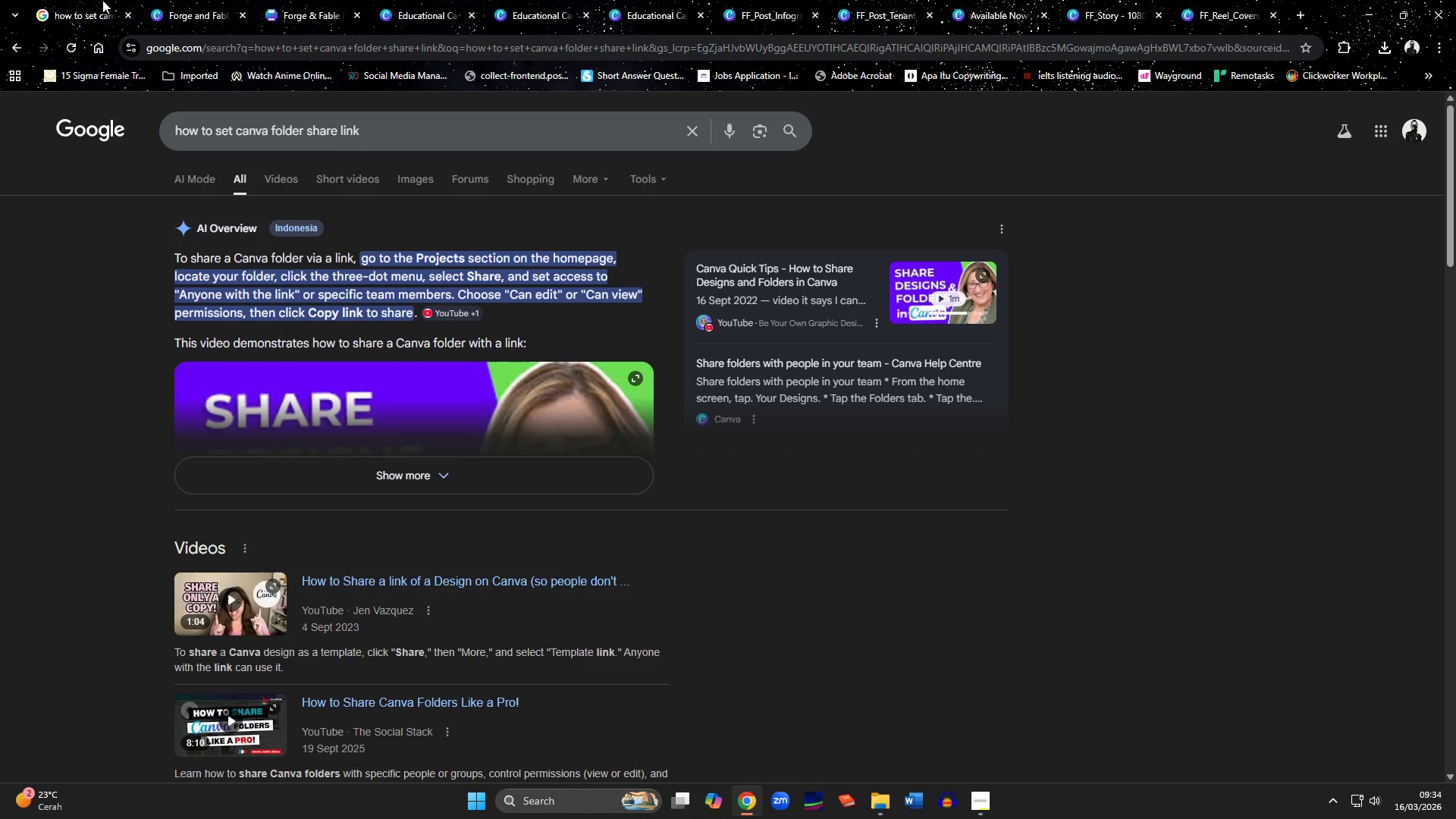 
left_click([393, 469])
 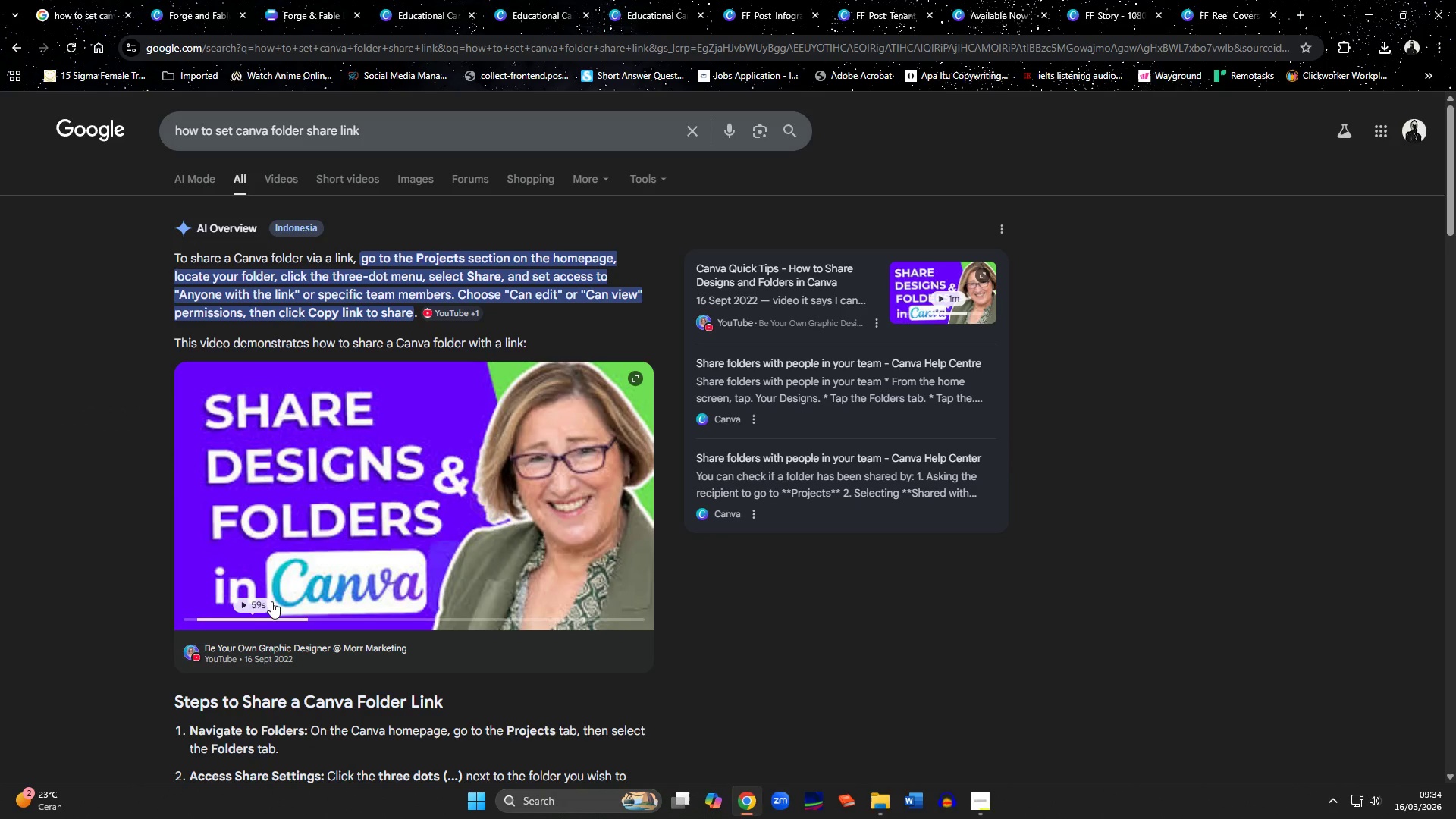 
left_click([246, 608])
 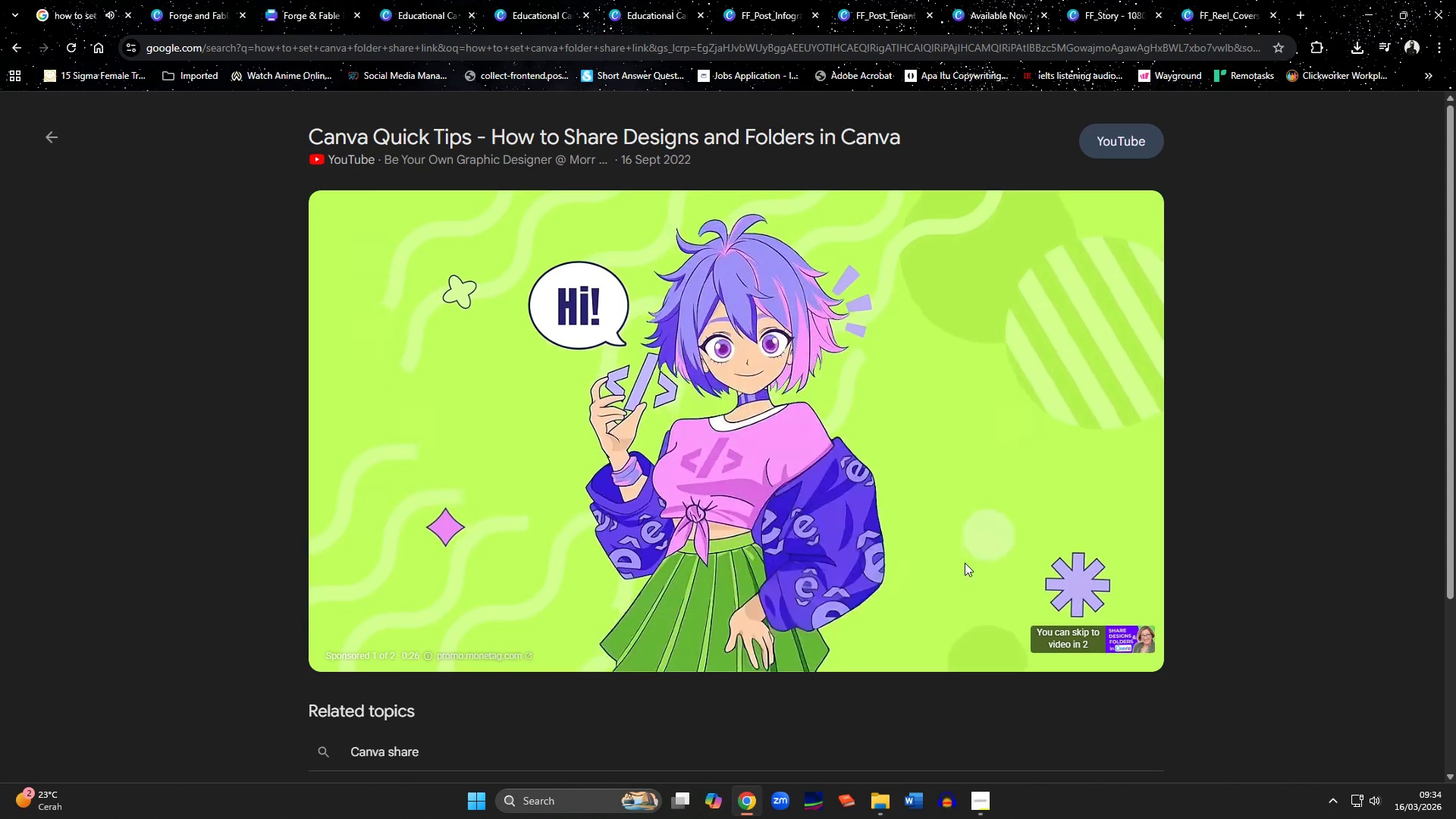 
wait(6.69)
 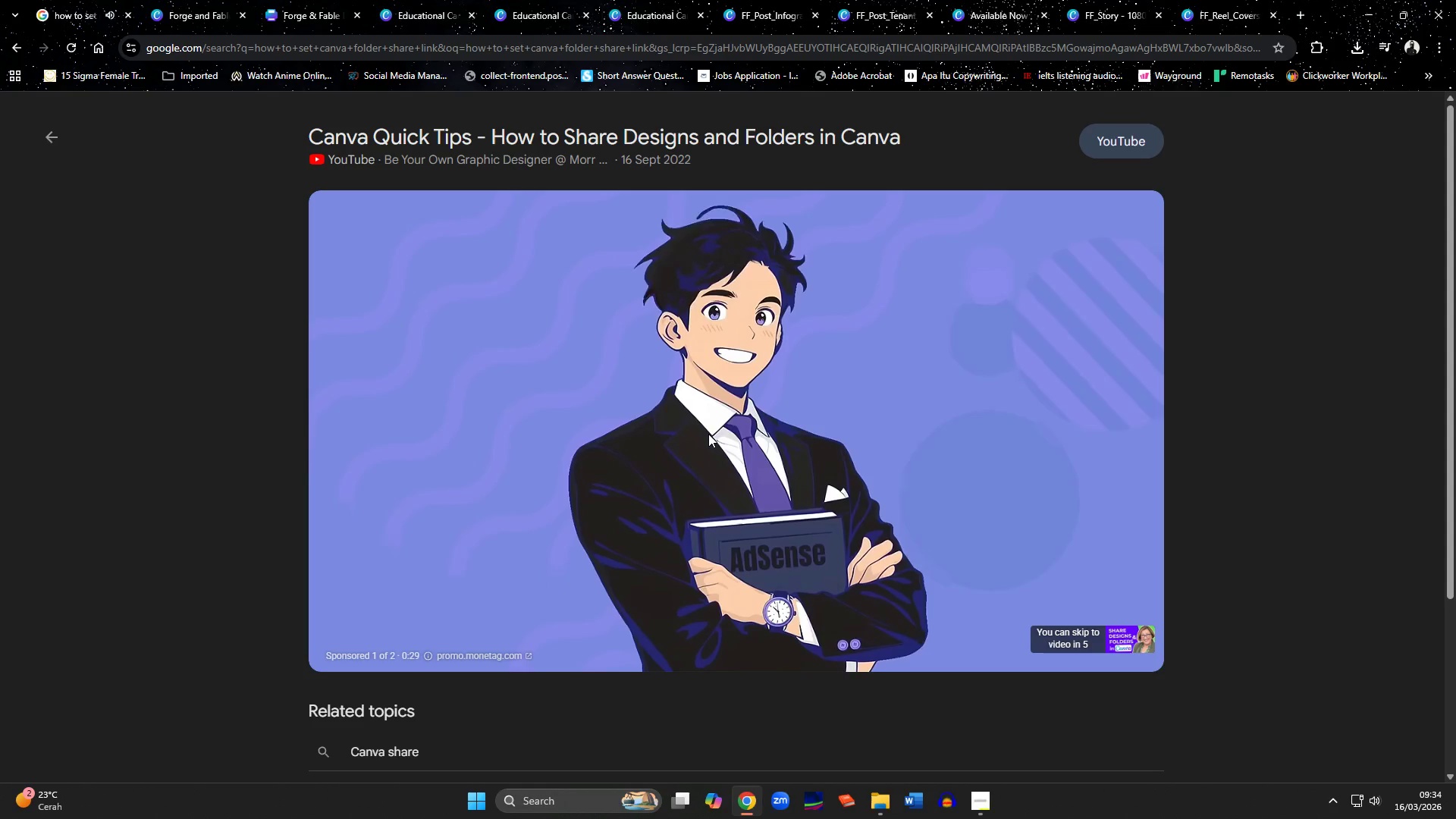 
left_click([1116, 635])
 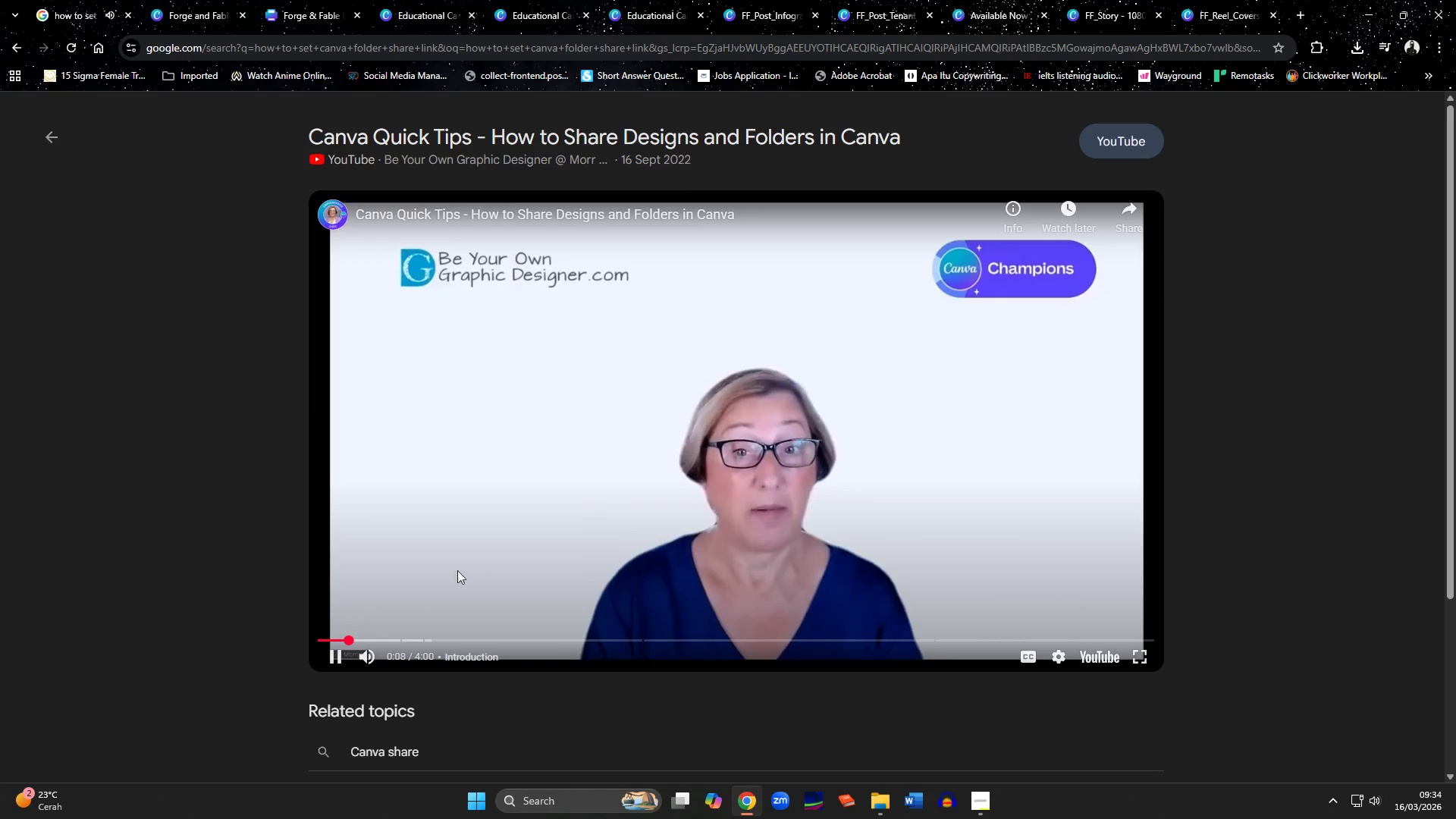 
left_click_drag(start_coordinate=[356, 639], to_coordinate=[369, 642])
 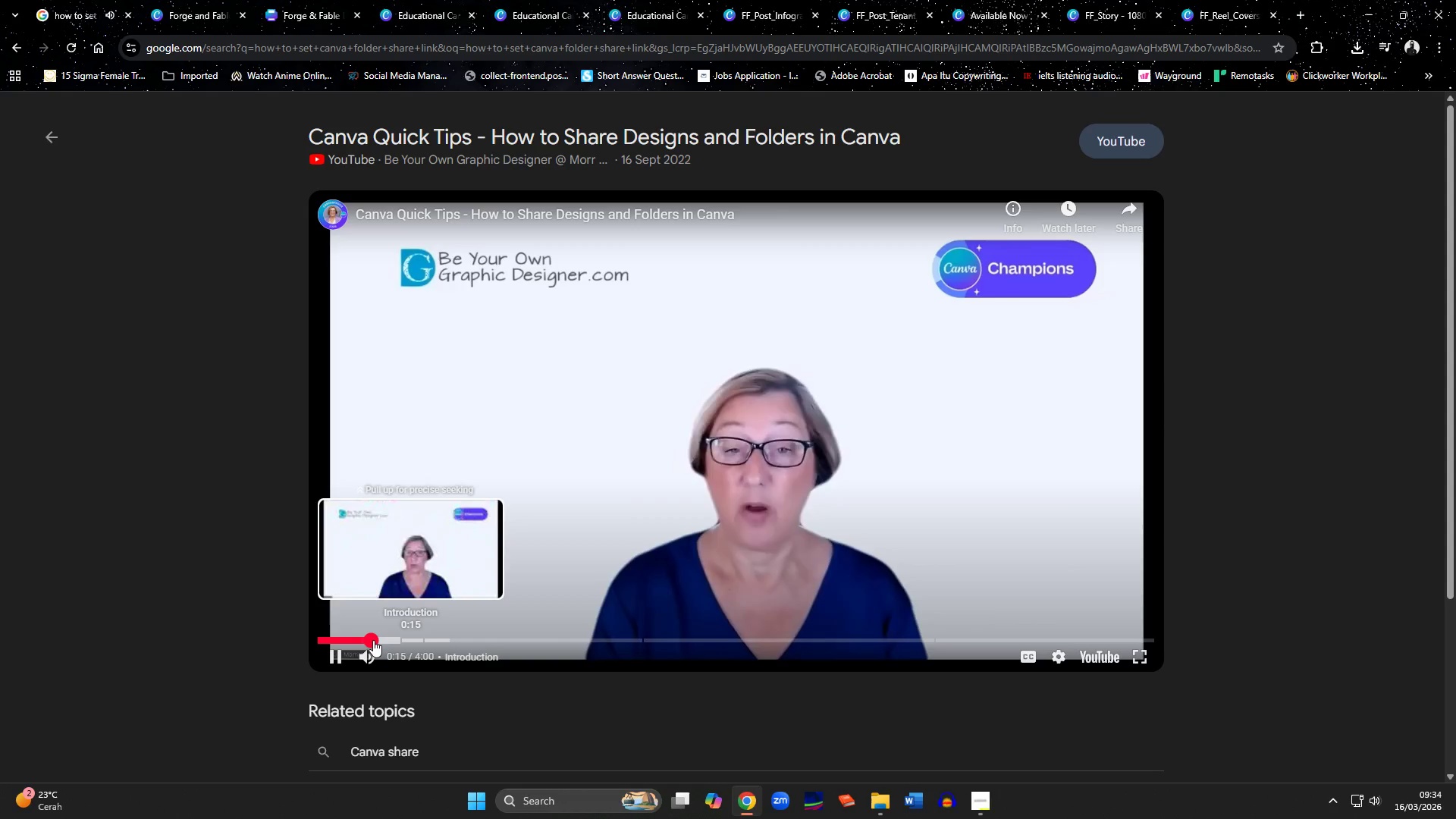 
left_click_drag(start_coordinate=[375, 640], to_coordinate=[394, 640])
 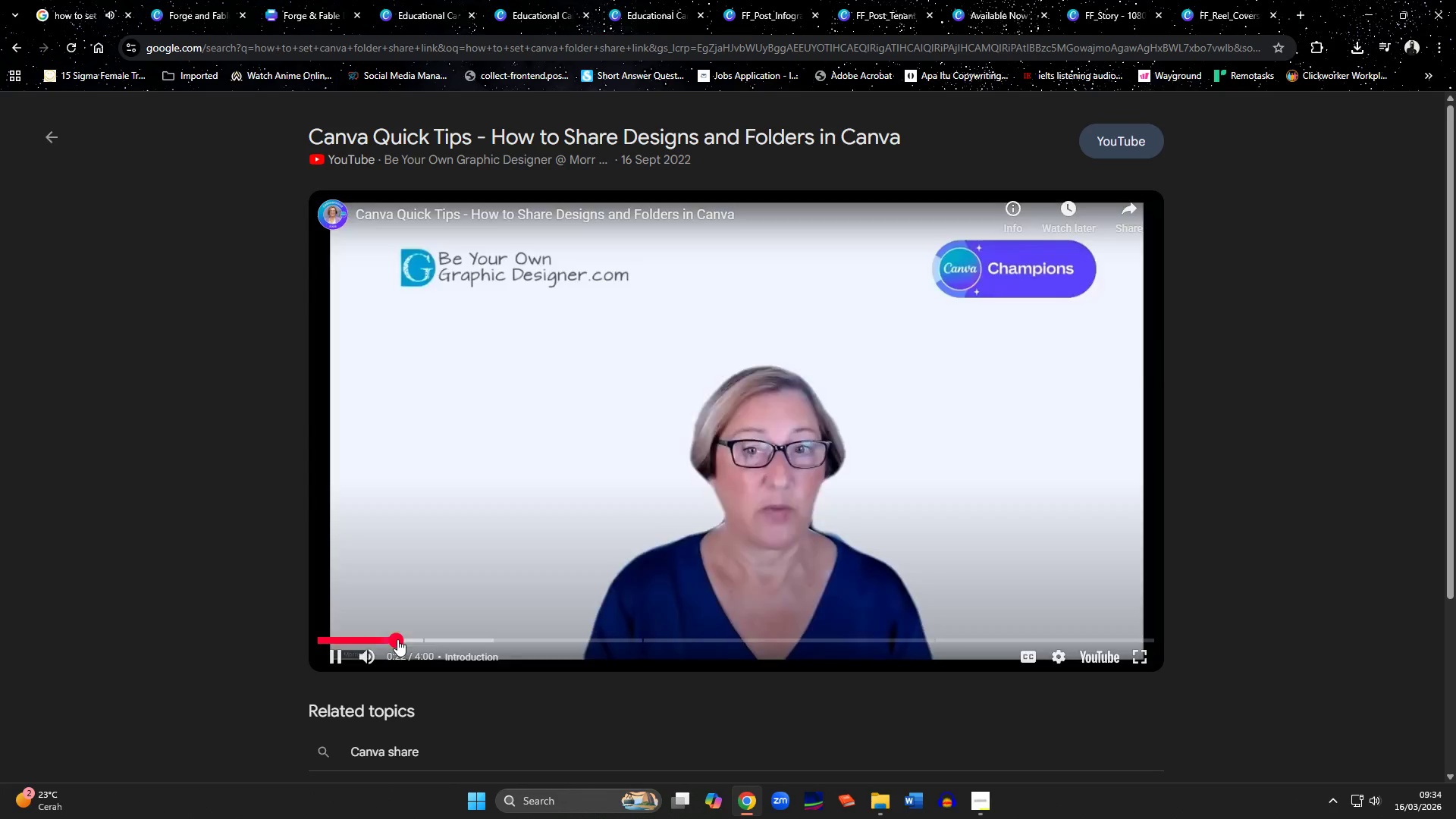 
left_click_drag(start_coordinate=[403, 639], to_coordinate=[418, 639])
 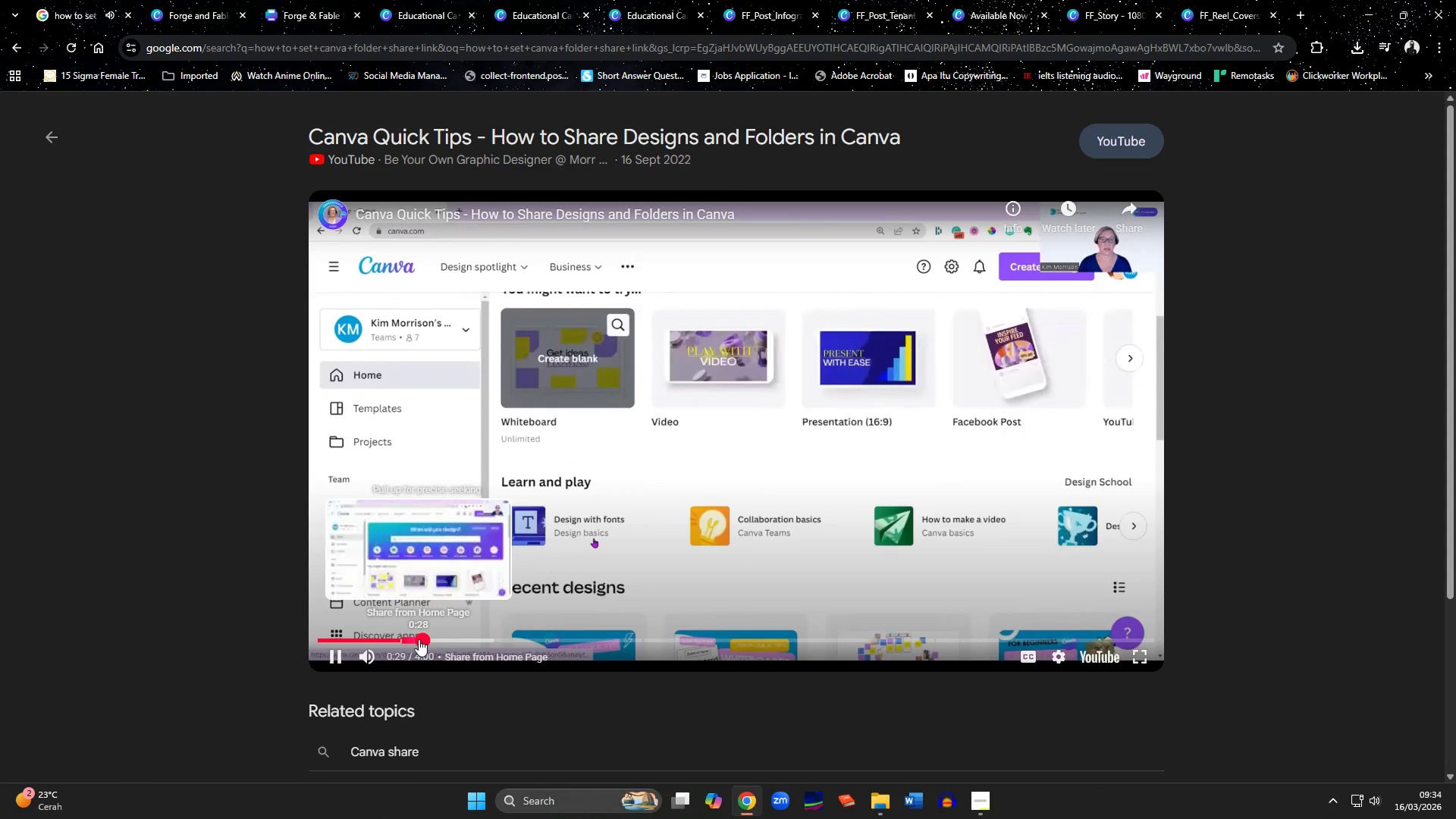 
mouse_move([795, 808])
 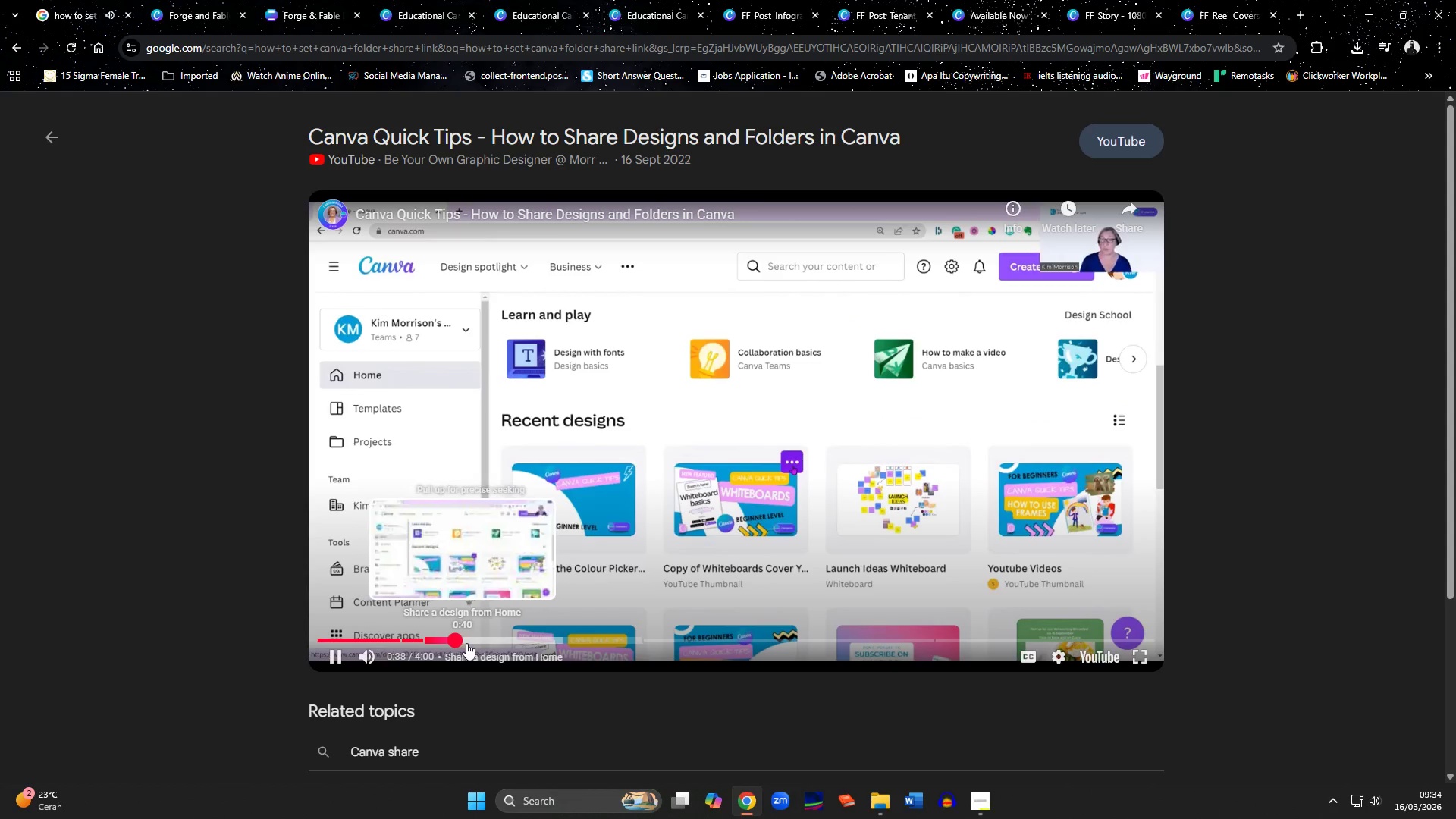 
left_click_drag(start_coordinate=[502, 640], to_coordinate=[576, 635])
 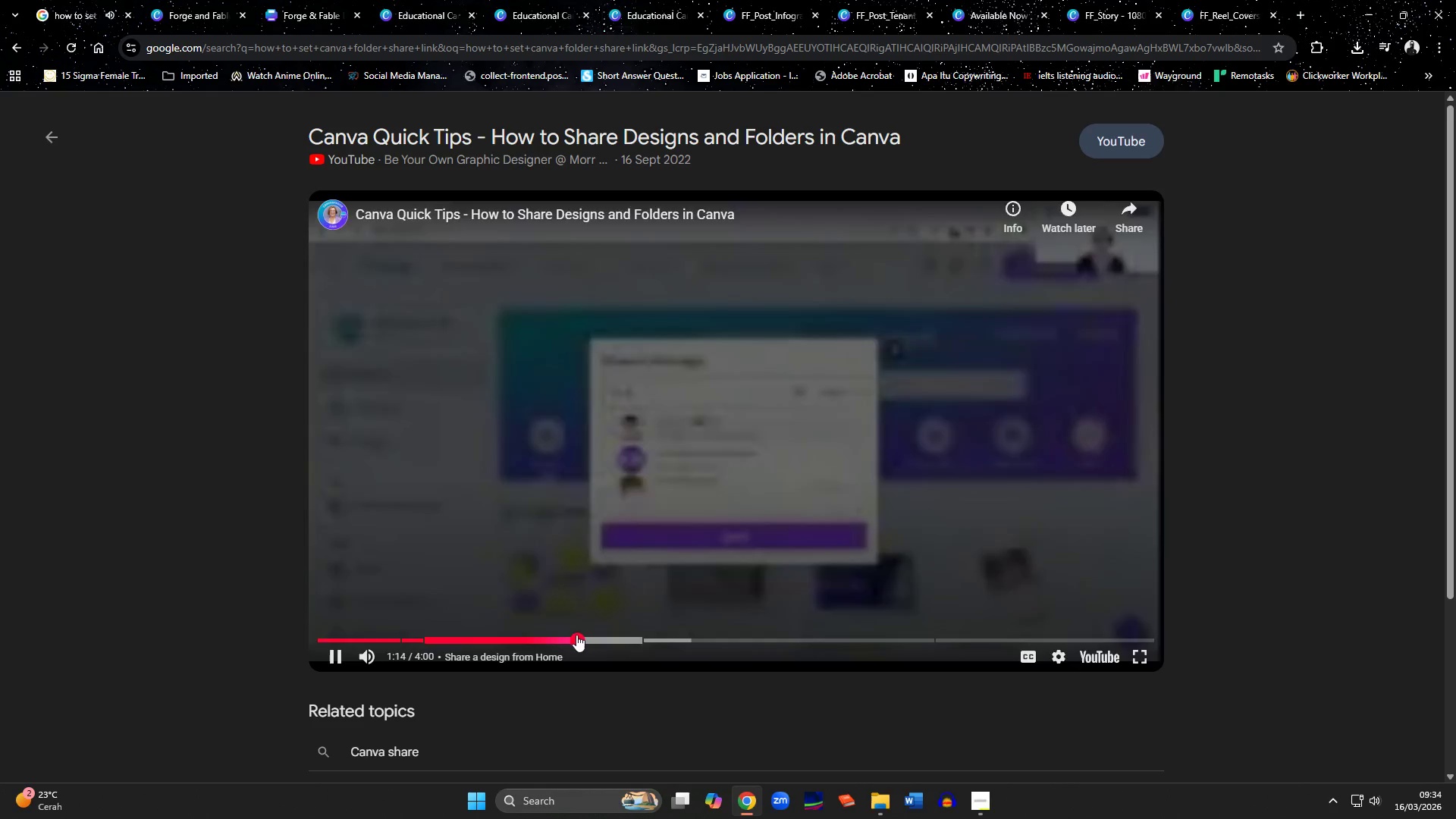 
left_click_drag(start_coordinate=[588, 635], to_coordinate=[596, 635])
 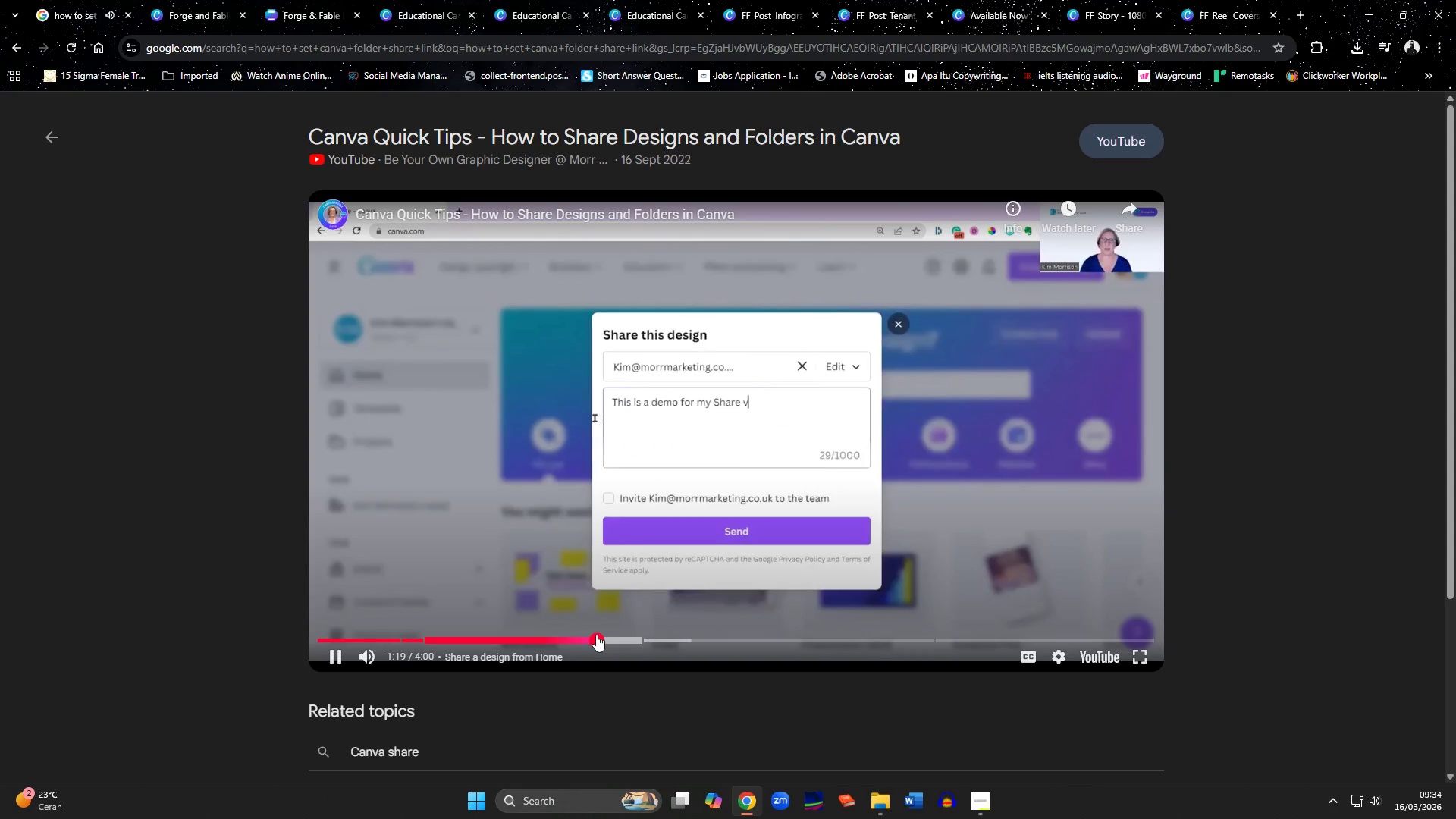 
left_click_drag(start_coordinate=[602, 635], to_coordinate=[656, 640])
 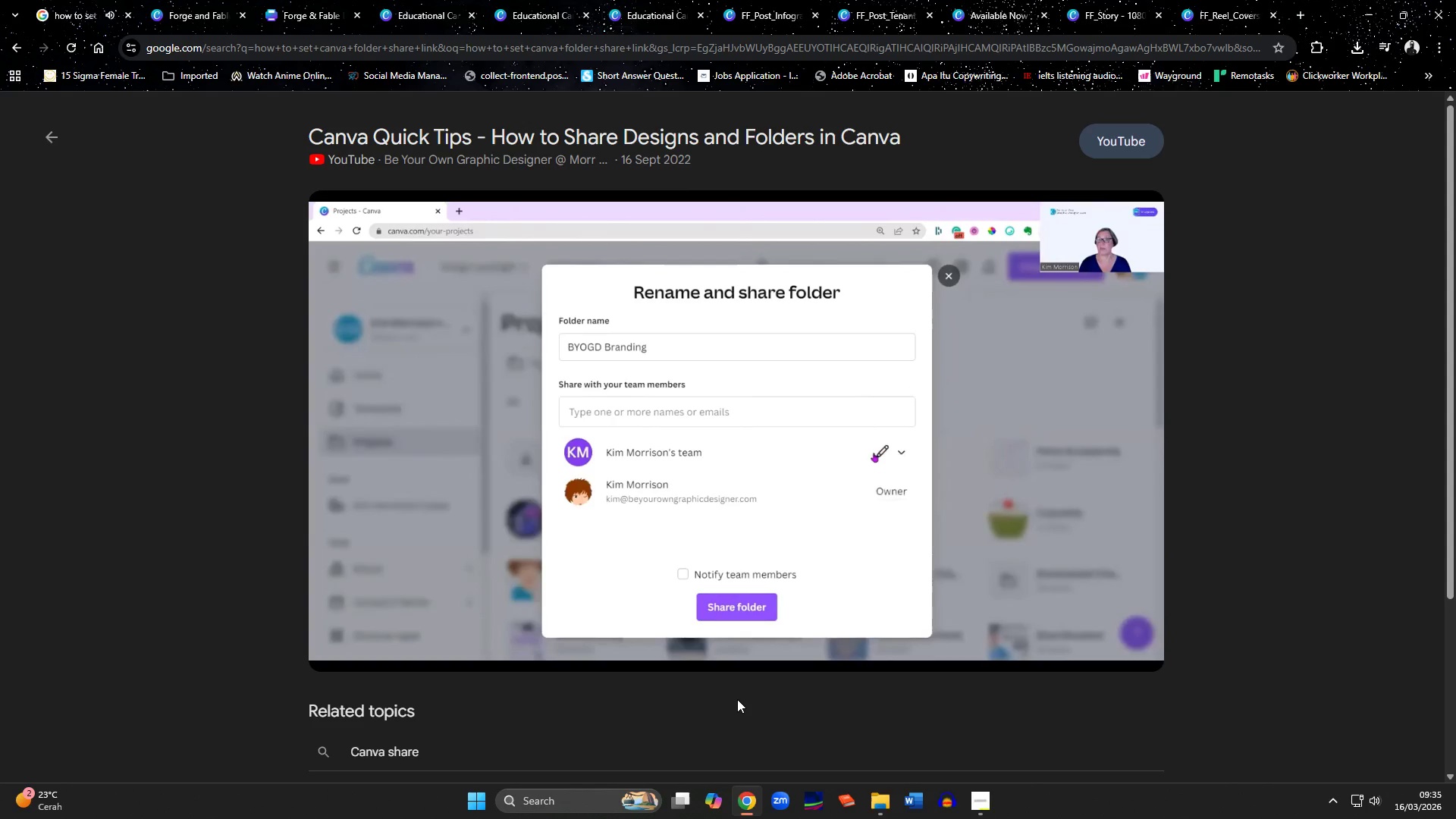 
wait(42.94)
 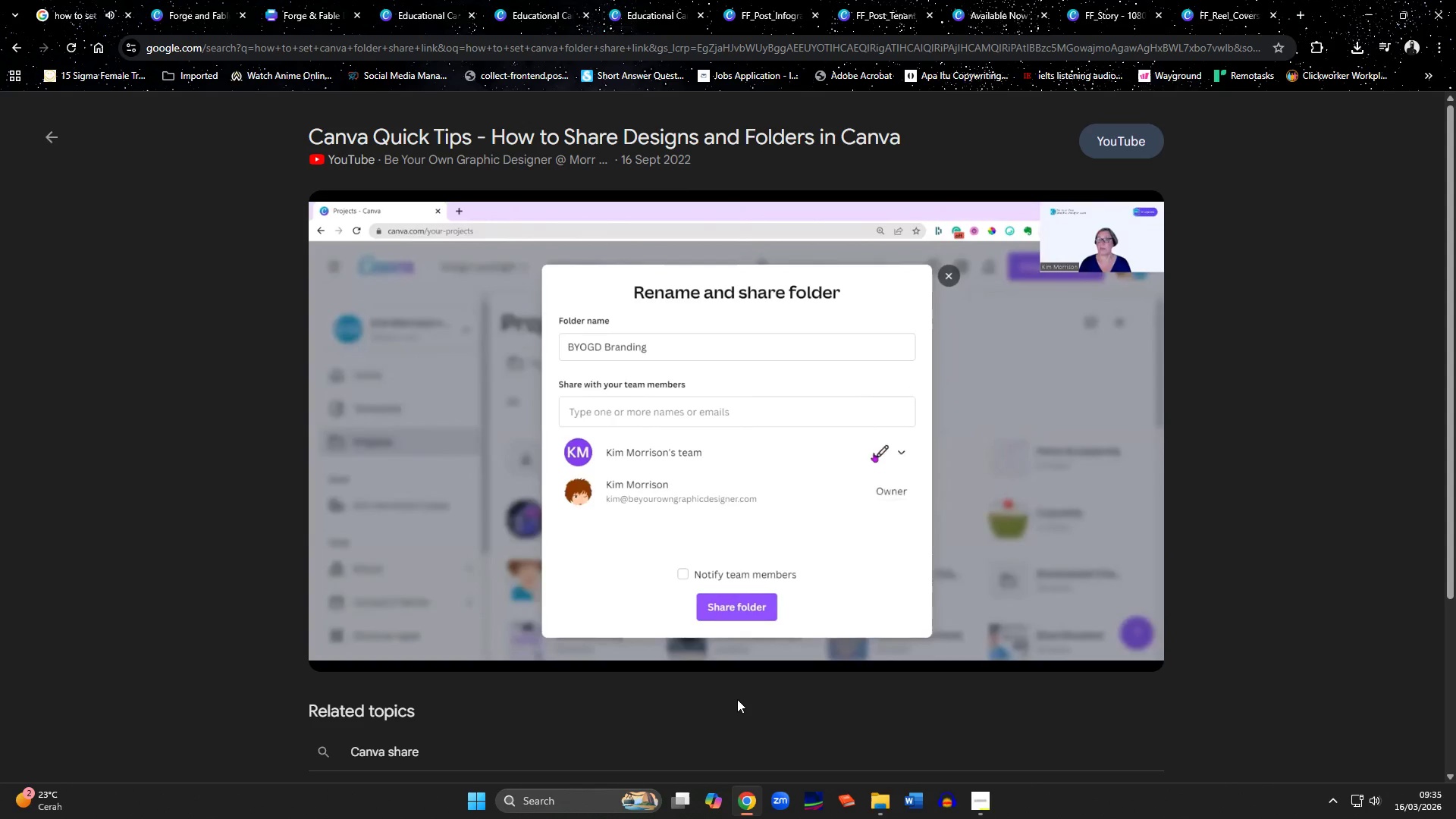 
left_click_drag(start_coordinate=[803, 635], to_coordinate=[824, 638])
 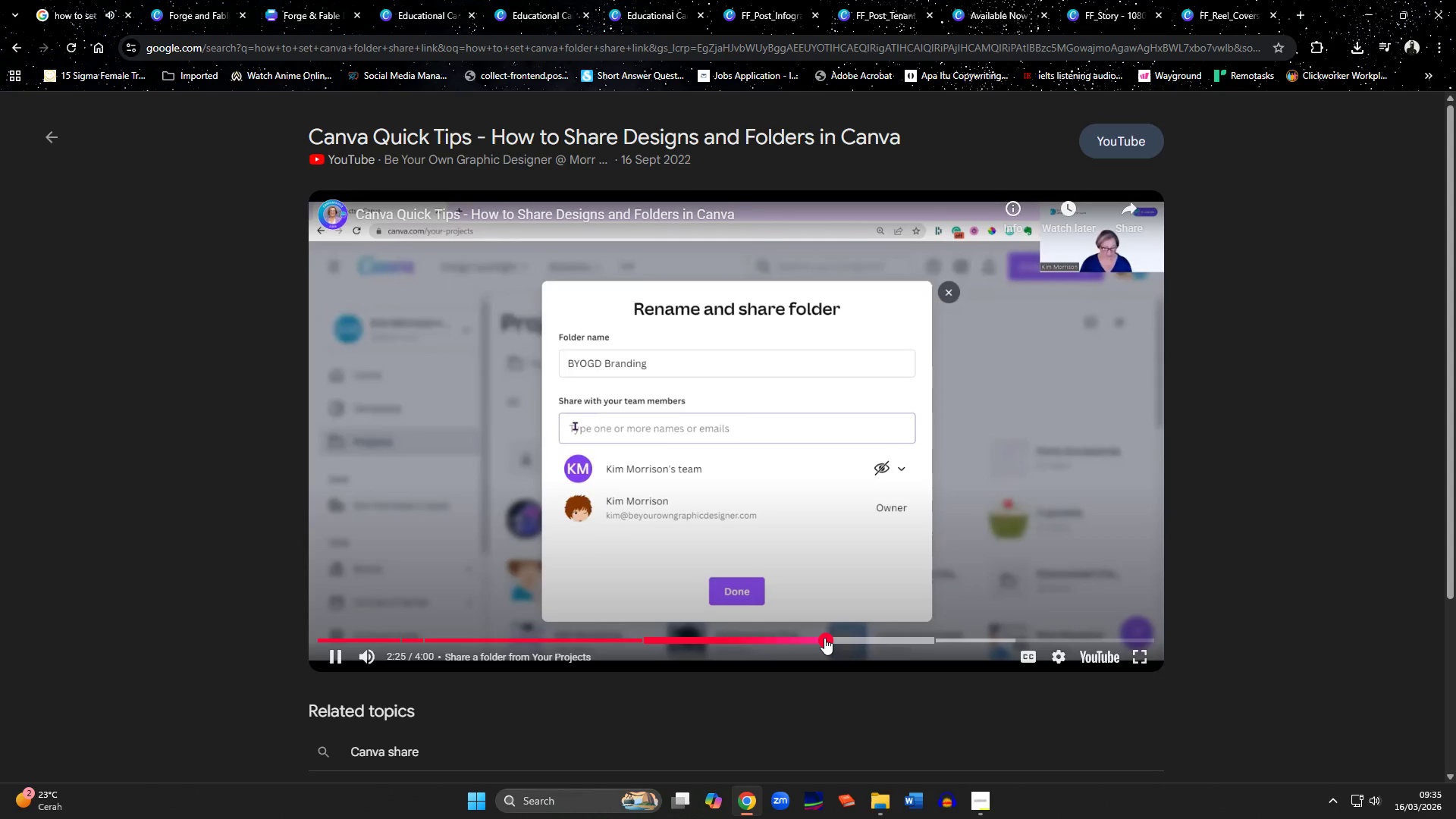 
left_click_drag(start_coordinate=[824, 638], to_coordinate=[842, 639])
 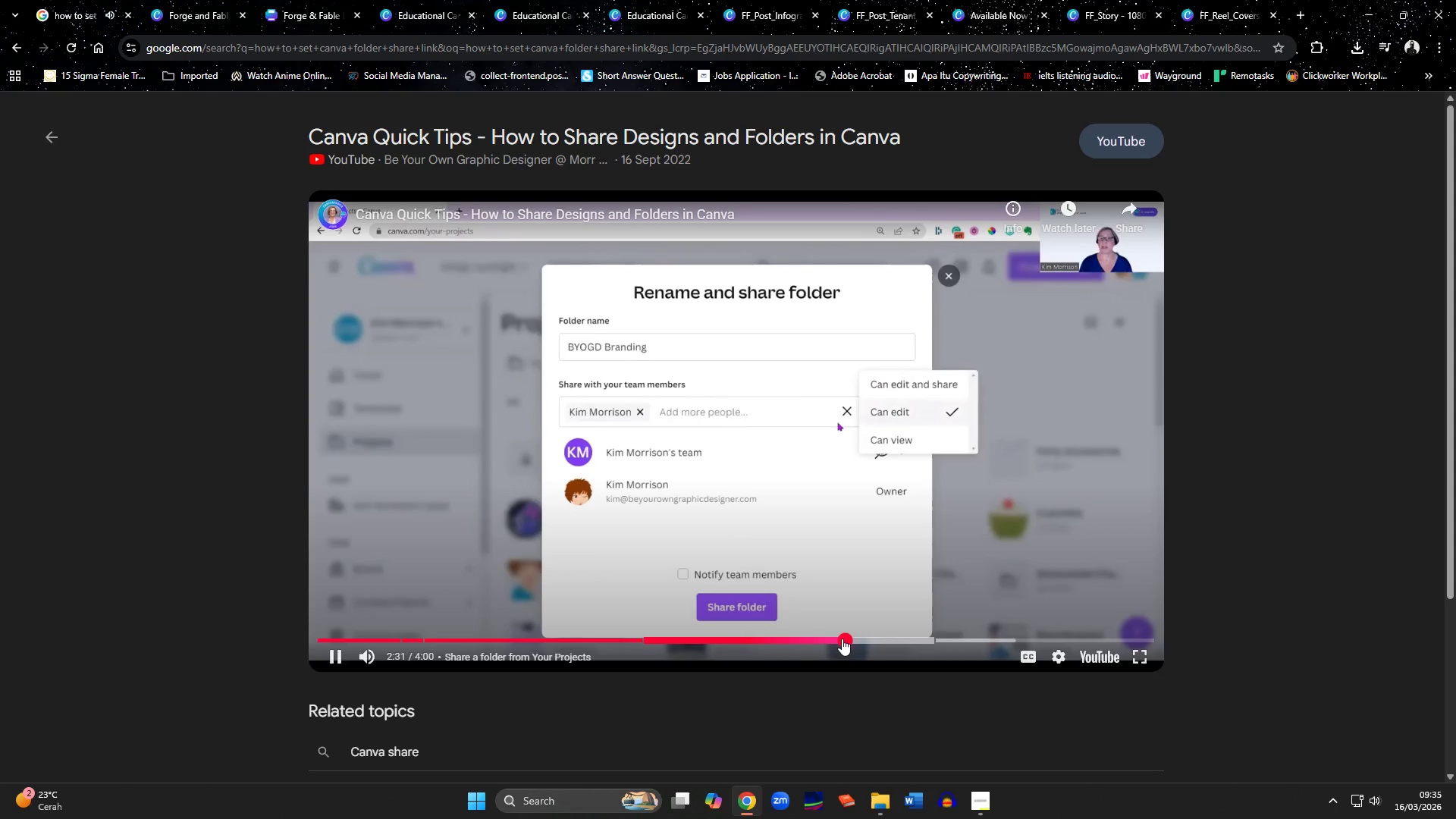 
left_click_drag(start_coordinate=[848, 639], to_coordinate=[880, 639])
 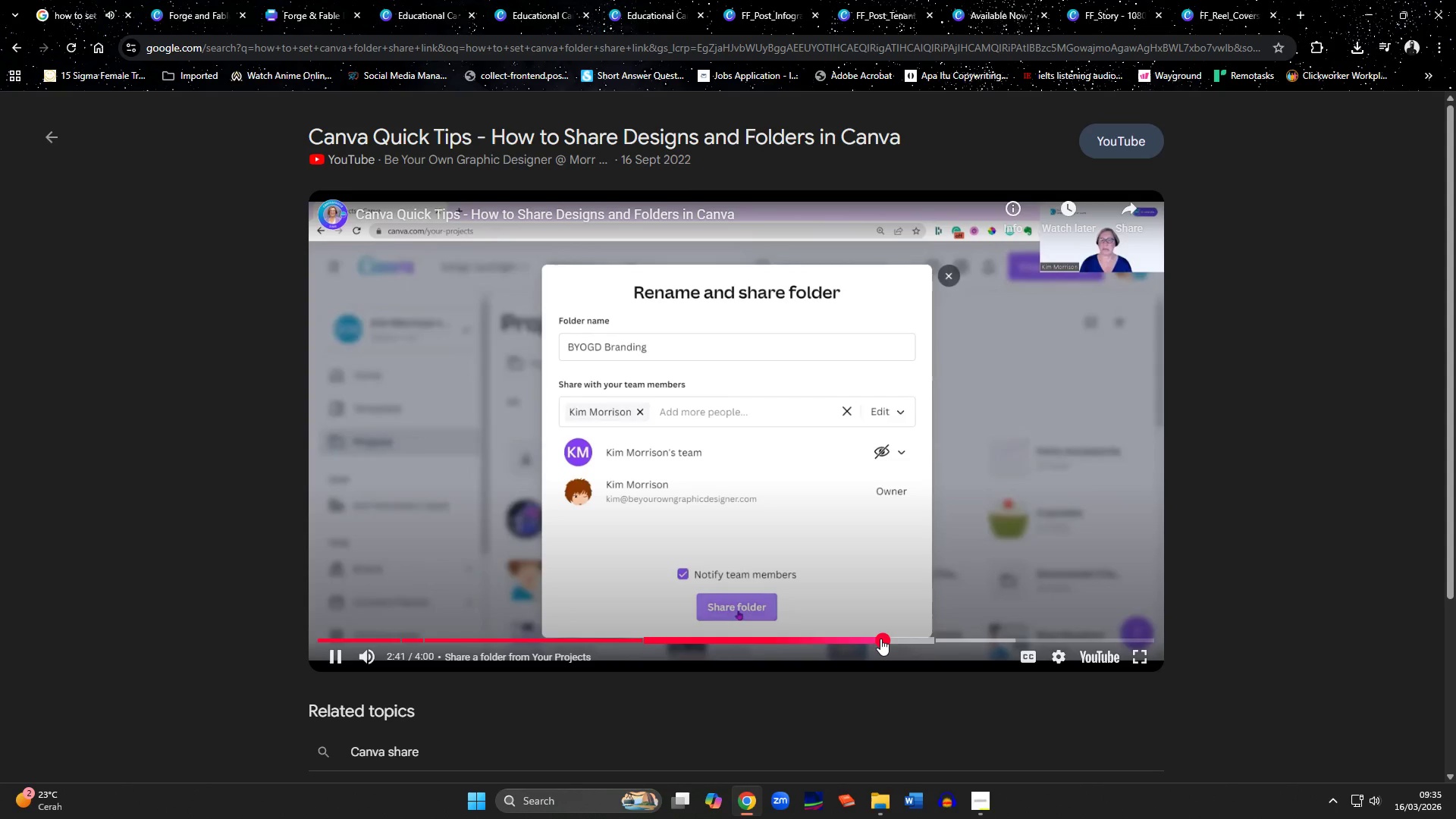 
left_click_drag(start_coordinate=[891, 639], to_coordinate=[923, 640])
 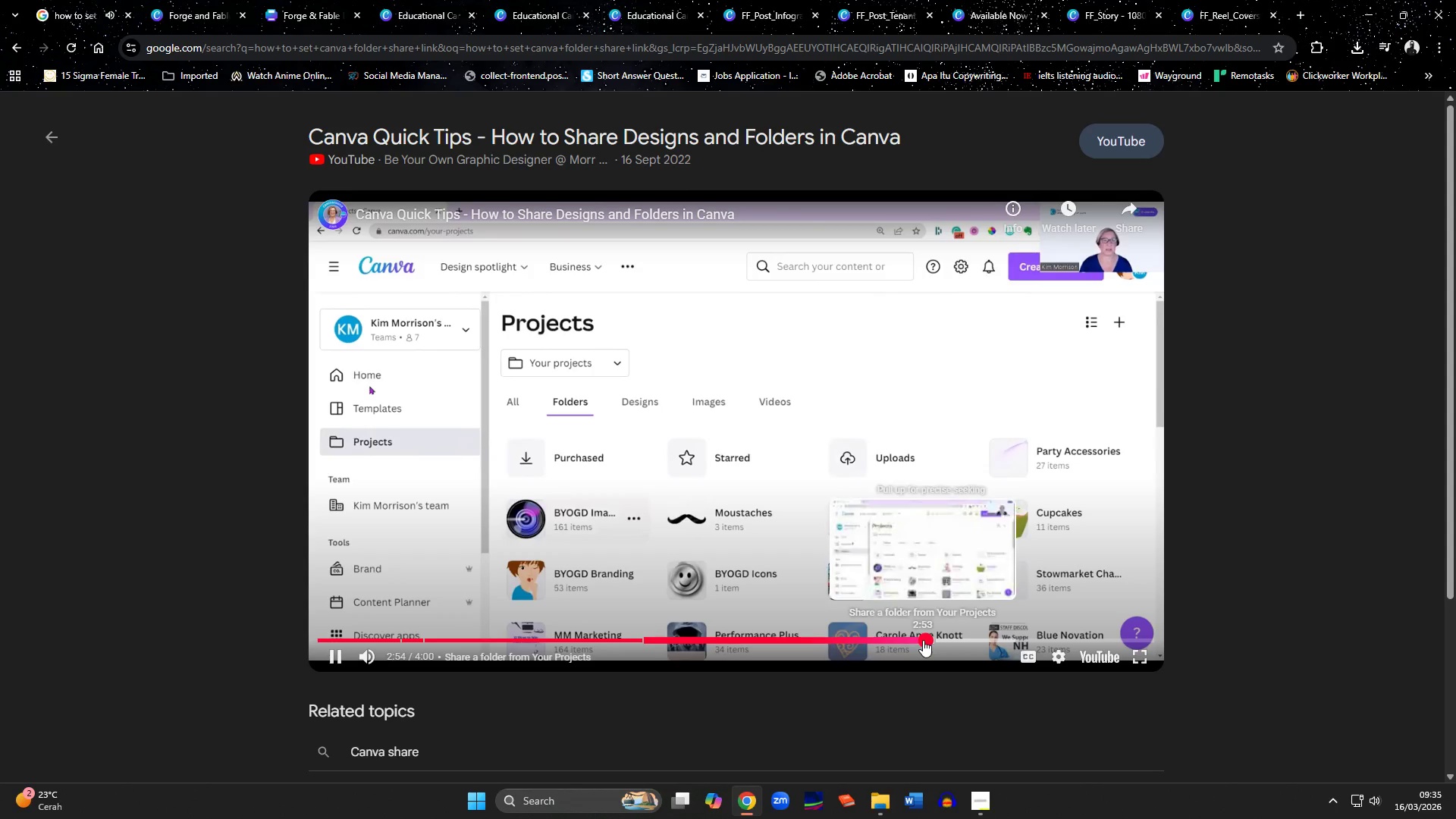 
left_click_drag(start_coordinate=[928, 641], to_coordinate=[963, 642])
 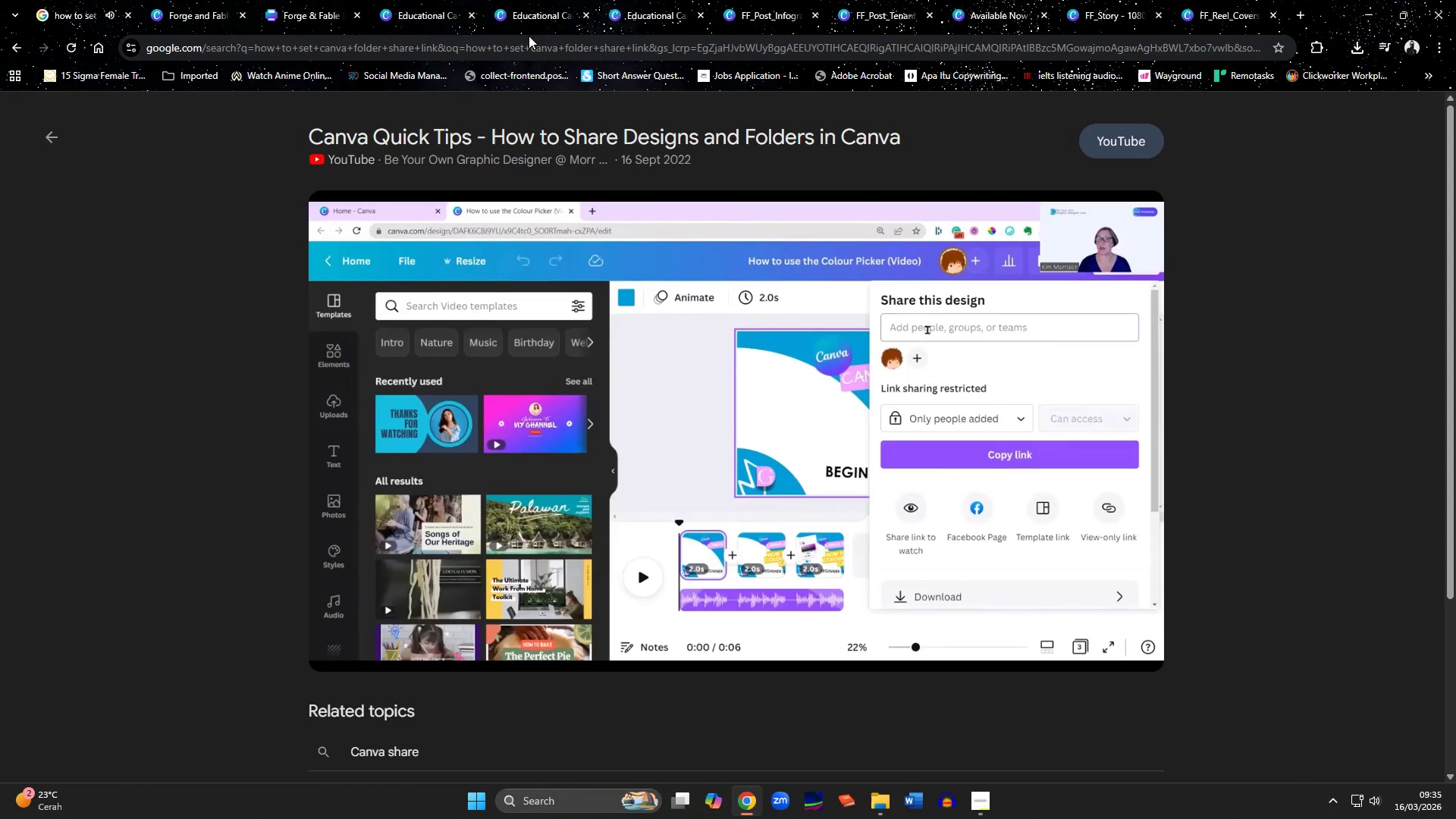 
left_click([89, 0])
 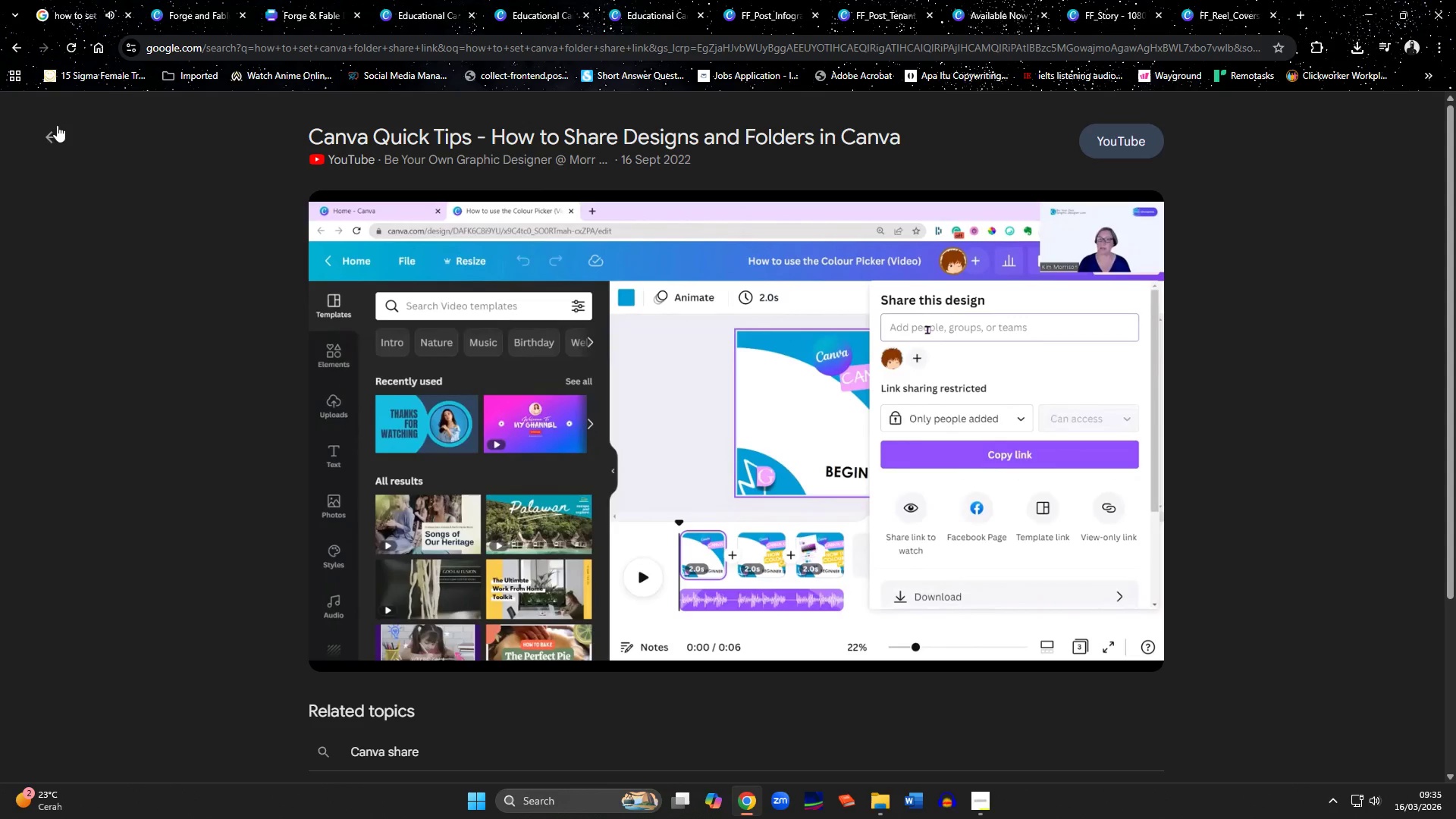 
left_click([55, 125])
 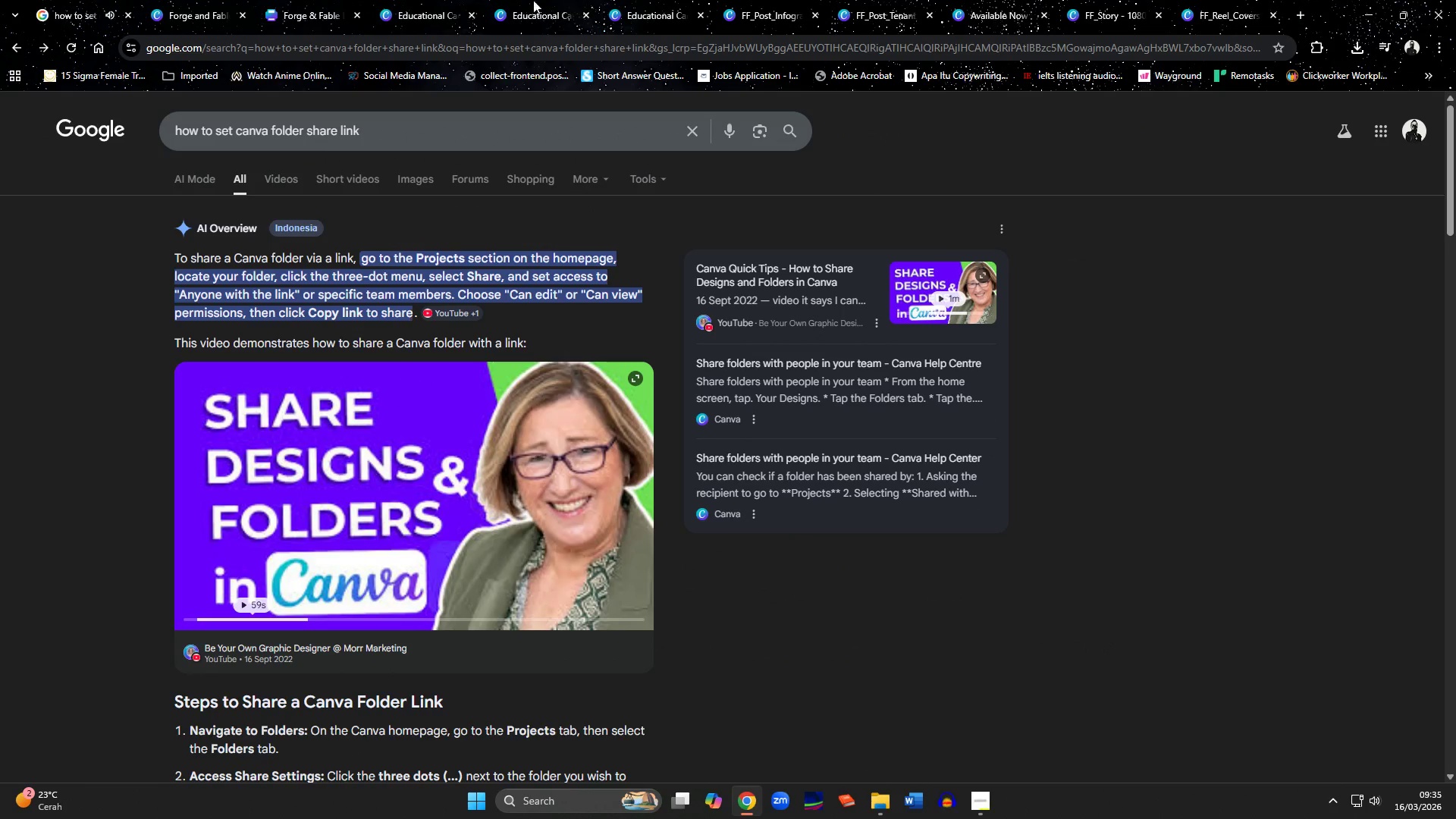 
left_click([194, 5])
 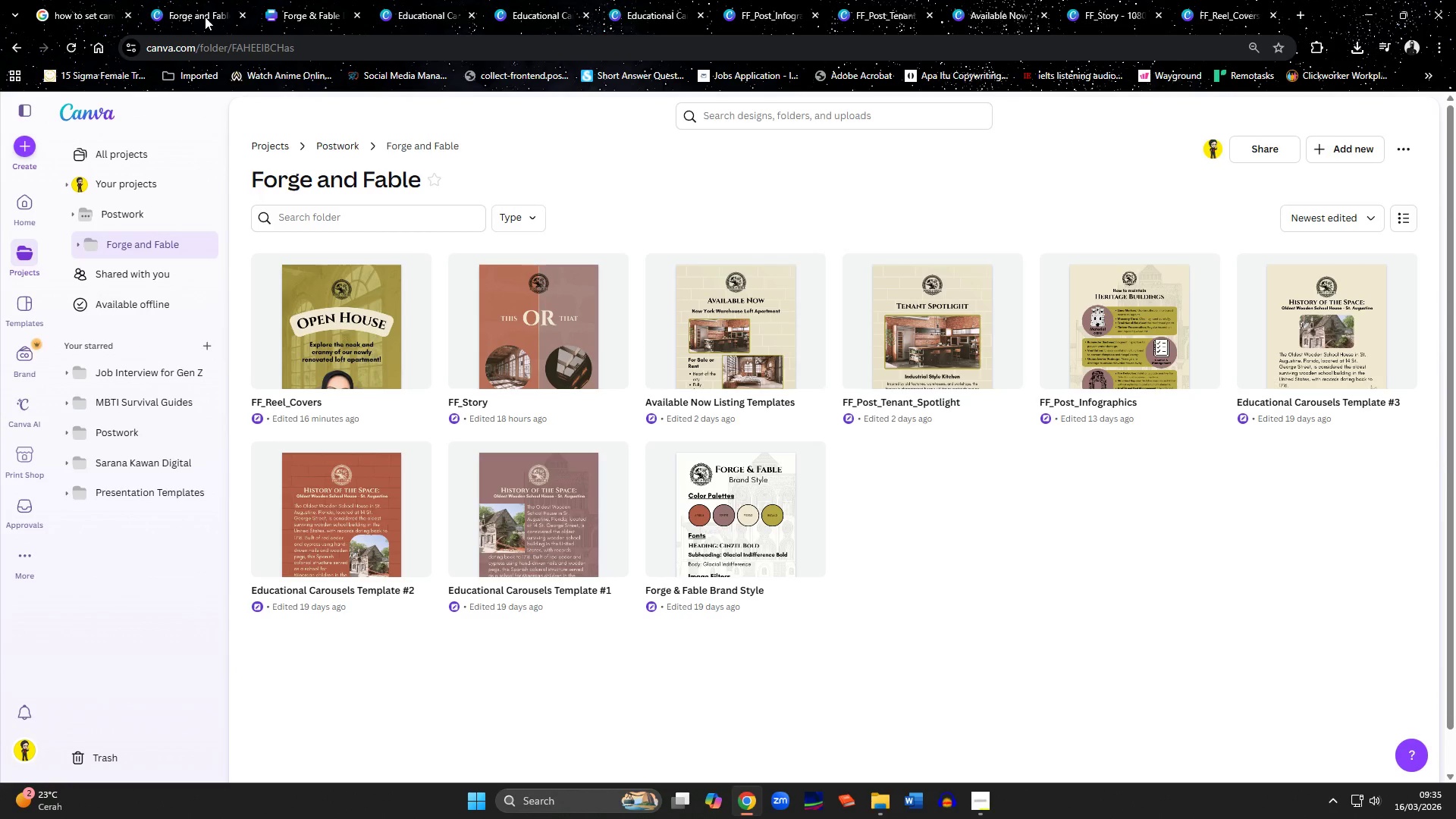 
left_click([331, 154])
 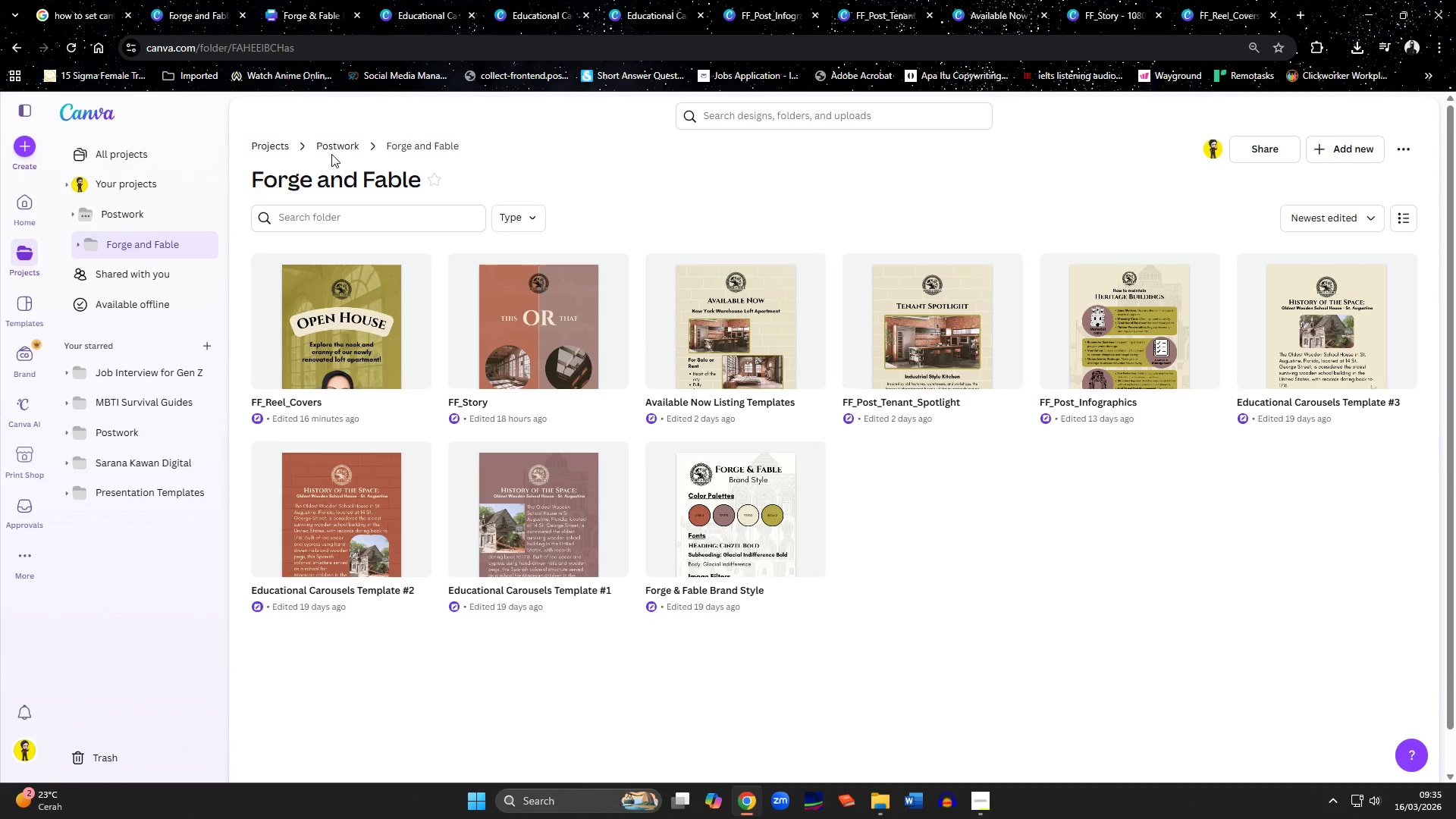 
left_click([331, 140])
 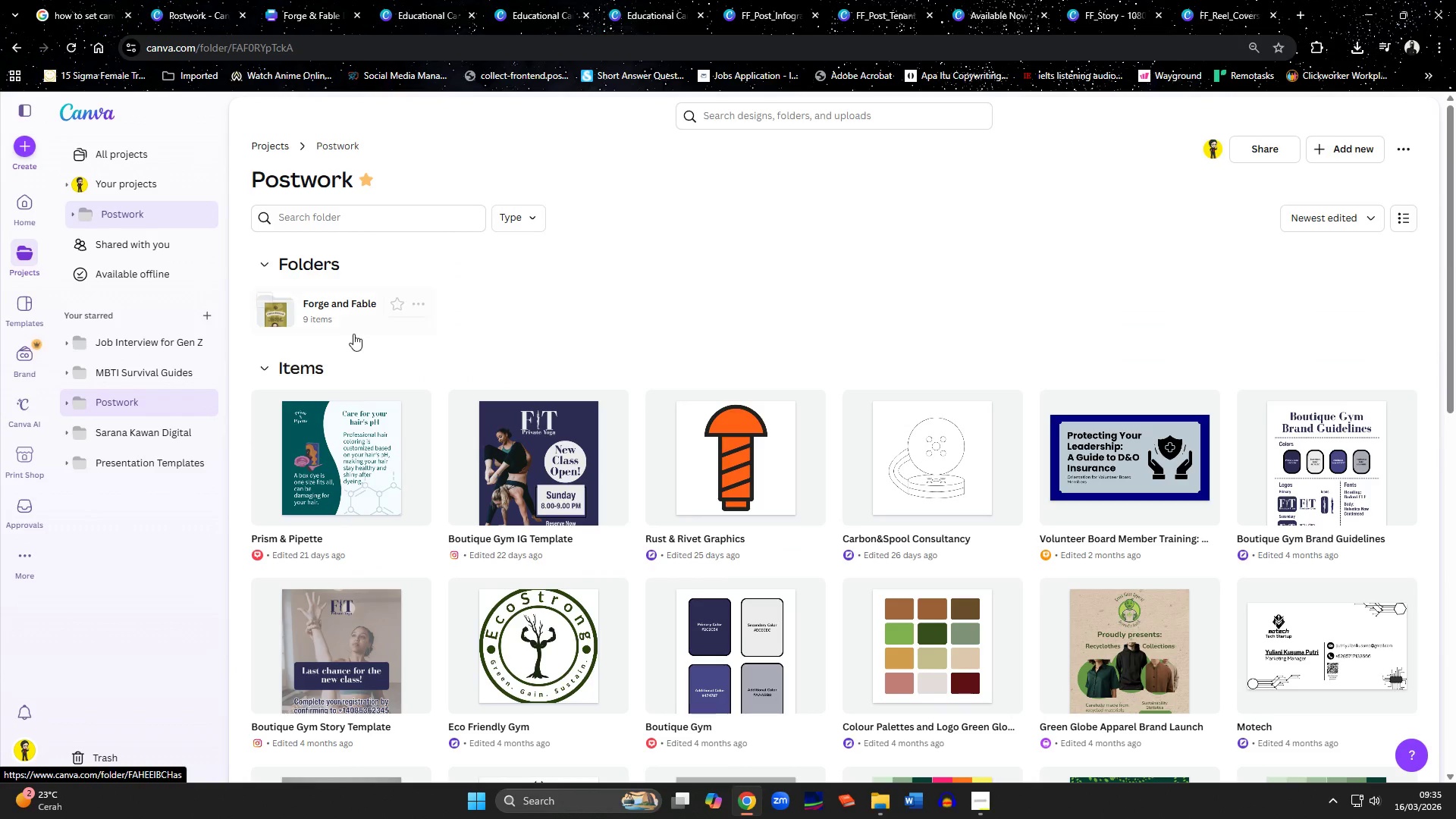 
left_click([415, 306])
 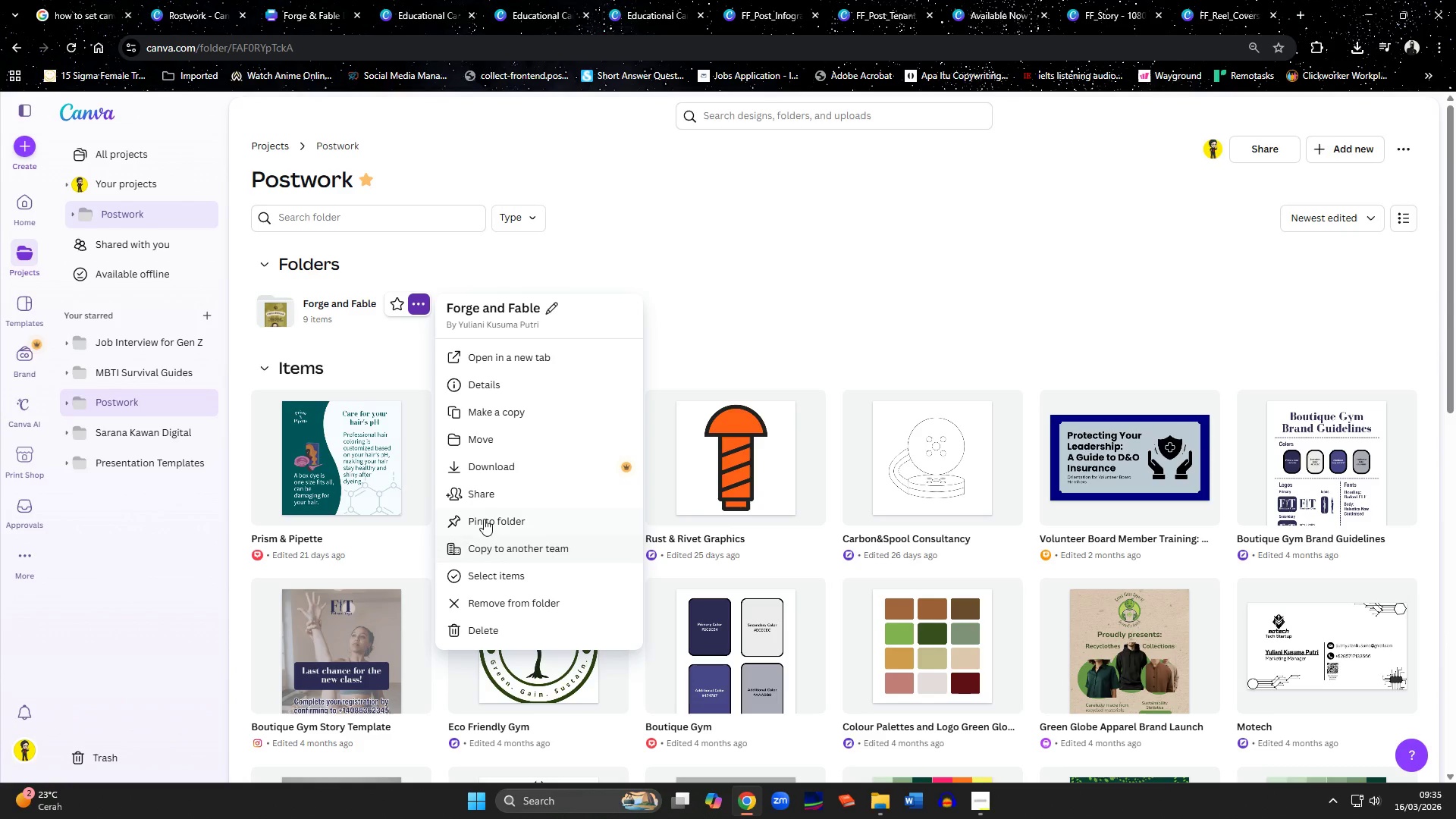 
left_click([480, 503])
 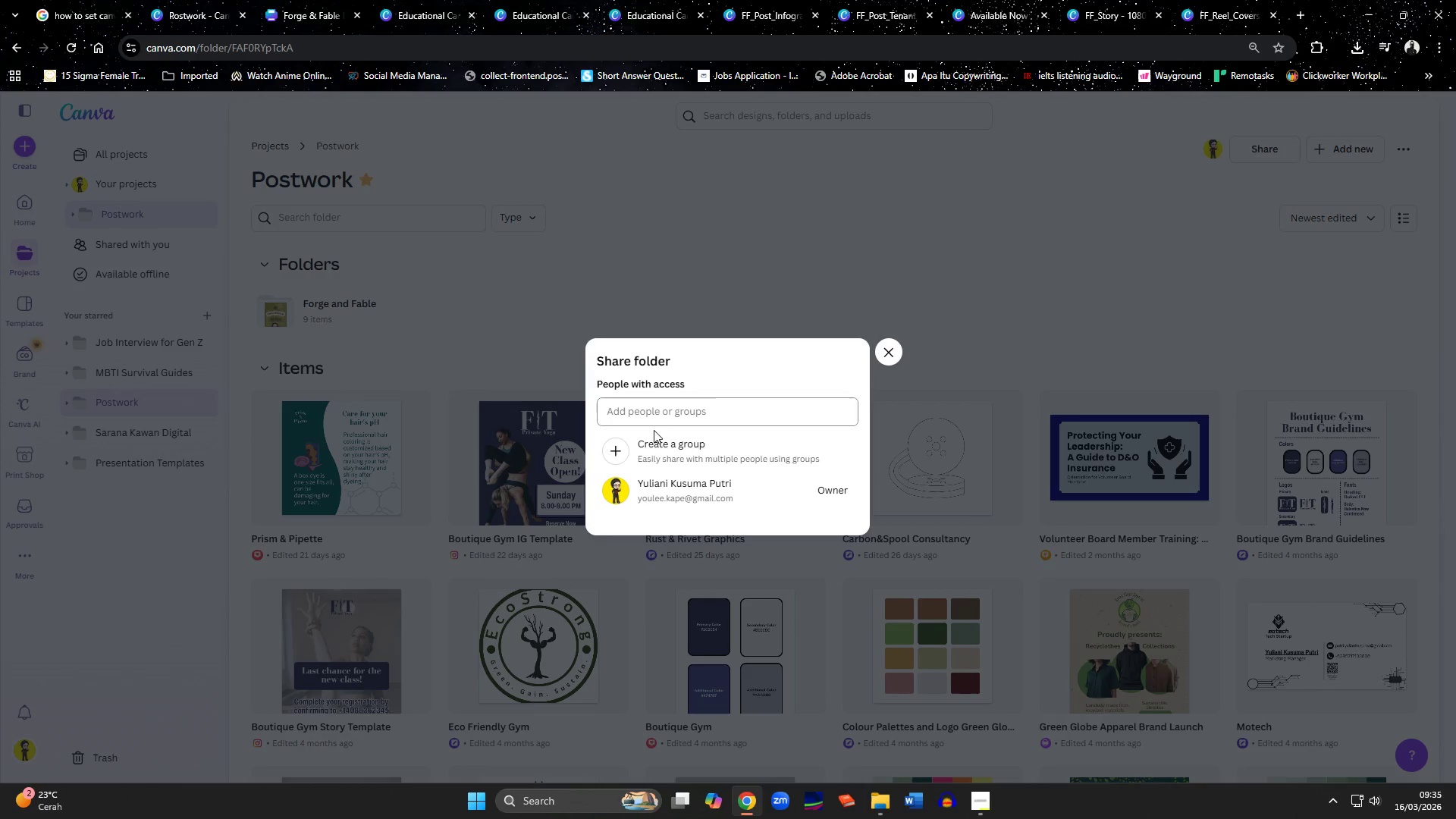 
left_click([615, 448])
 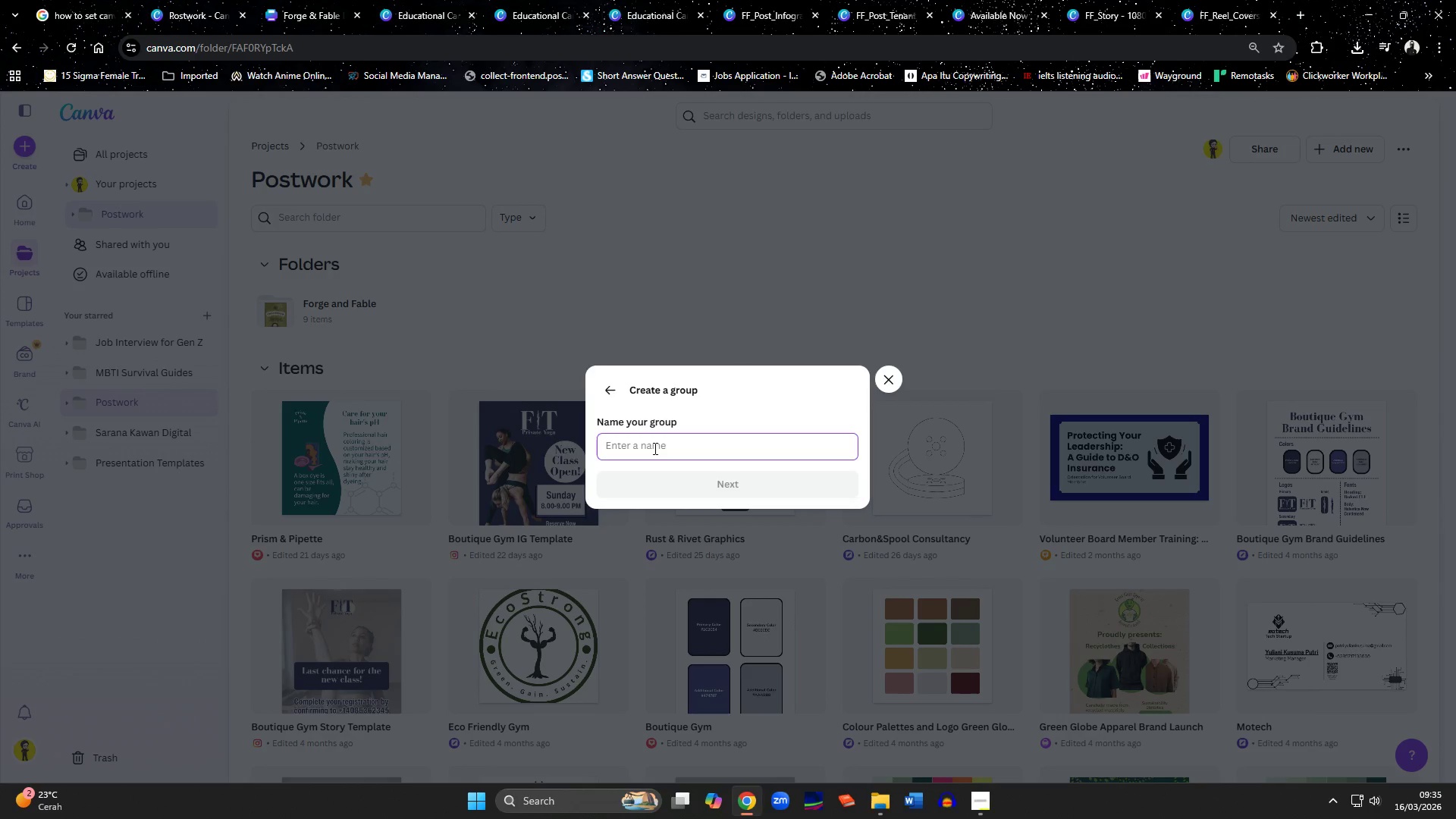 
left_click([654, 448])
 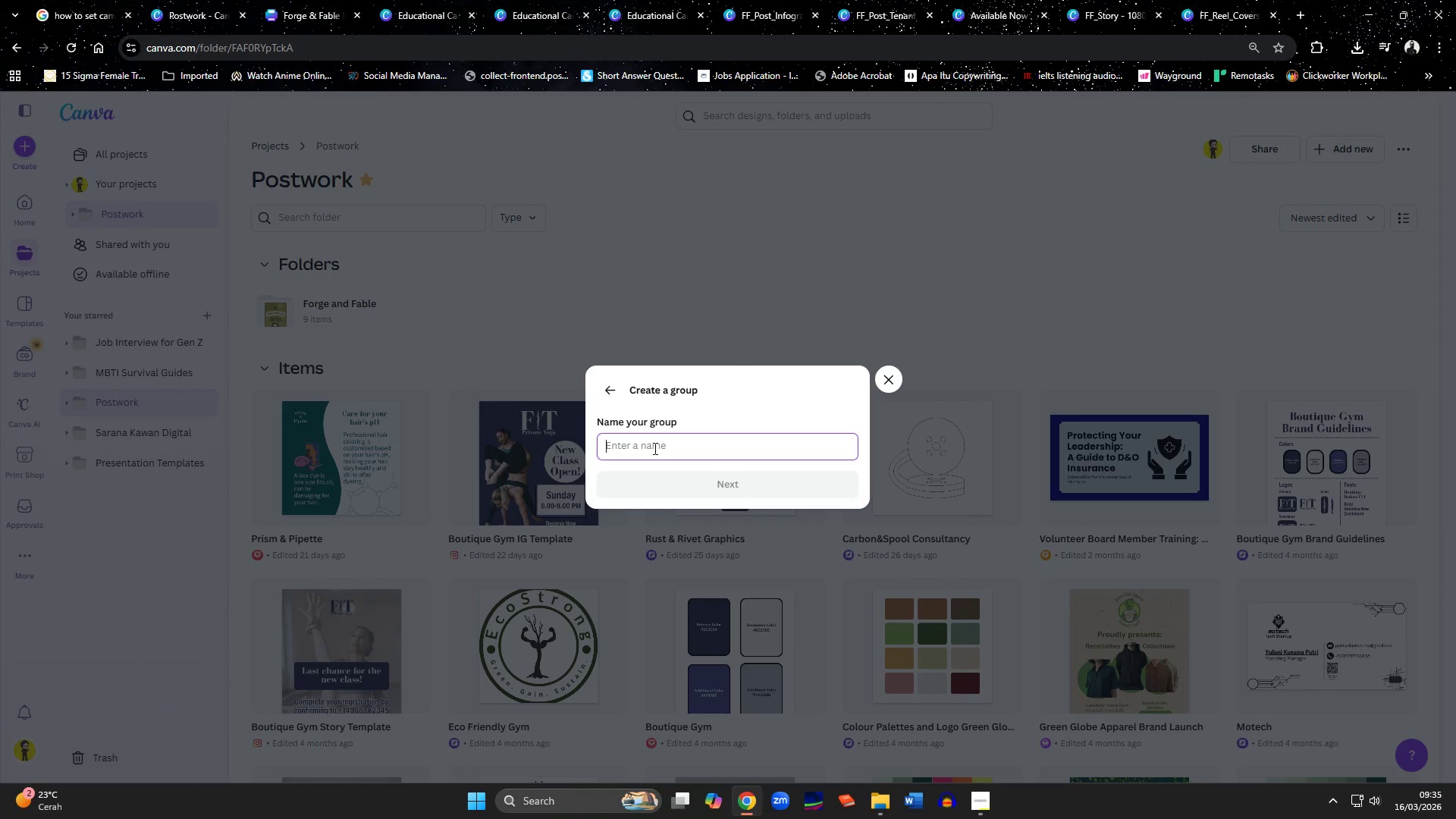 
type(Post)
key(Backspace)
type(twork)
 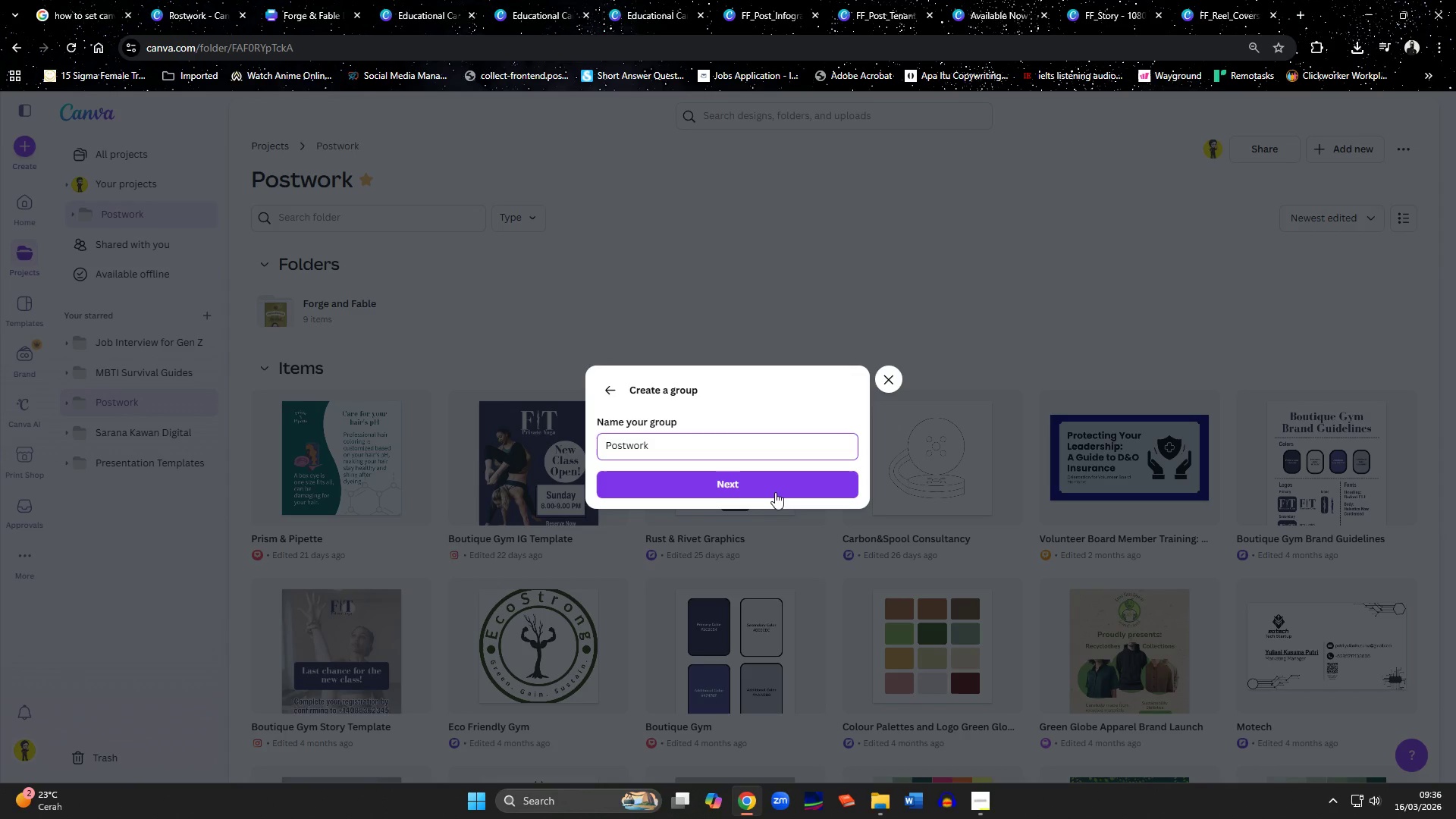 
type( Team)
 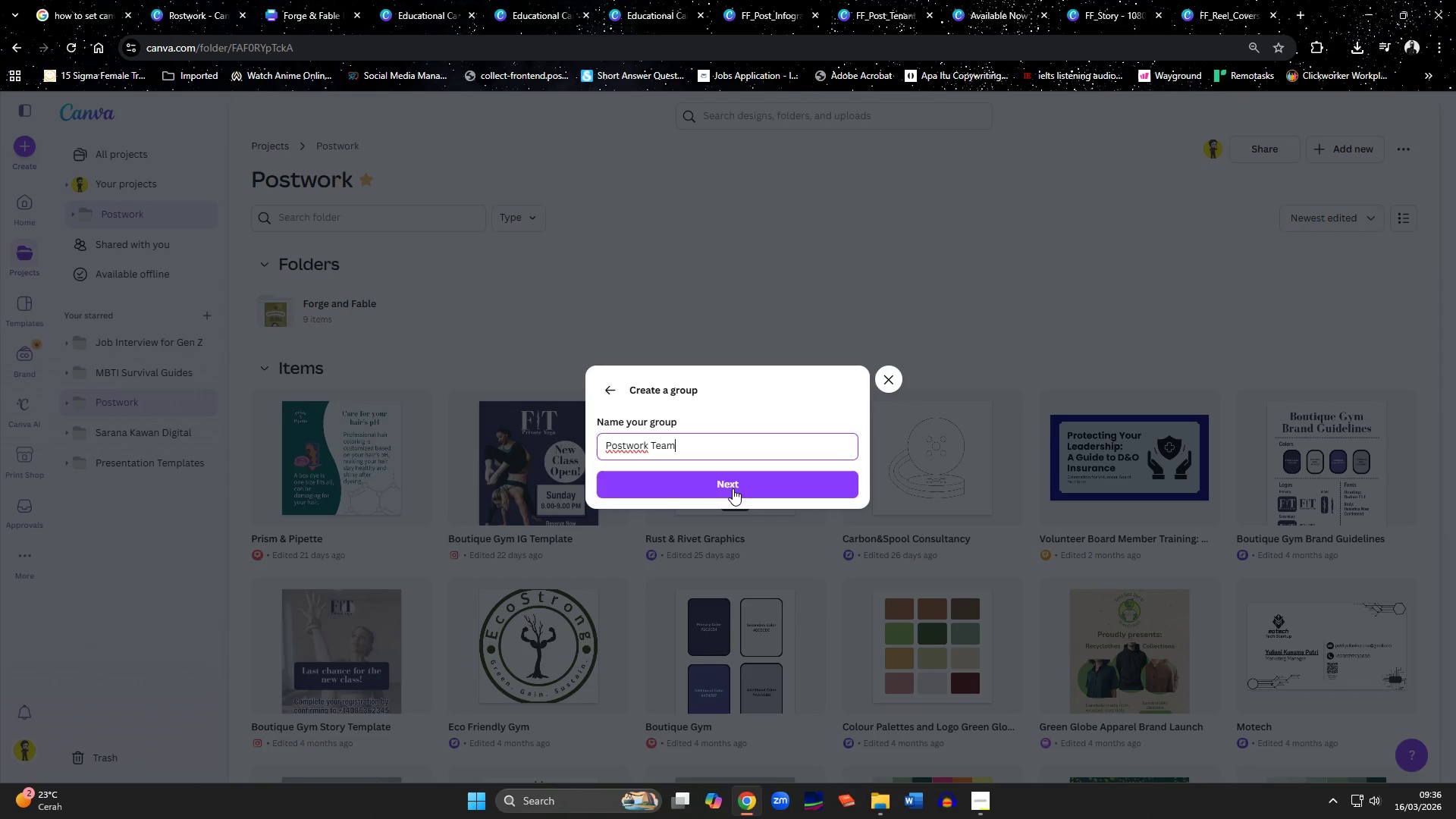 
left_click([733, 488])
 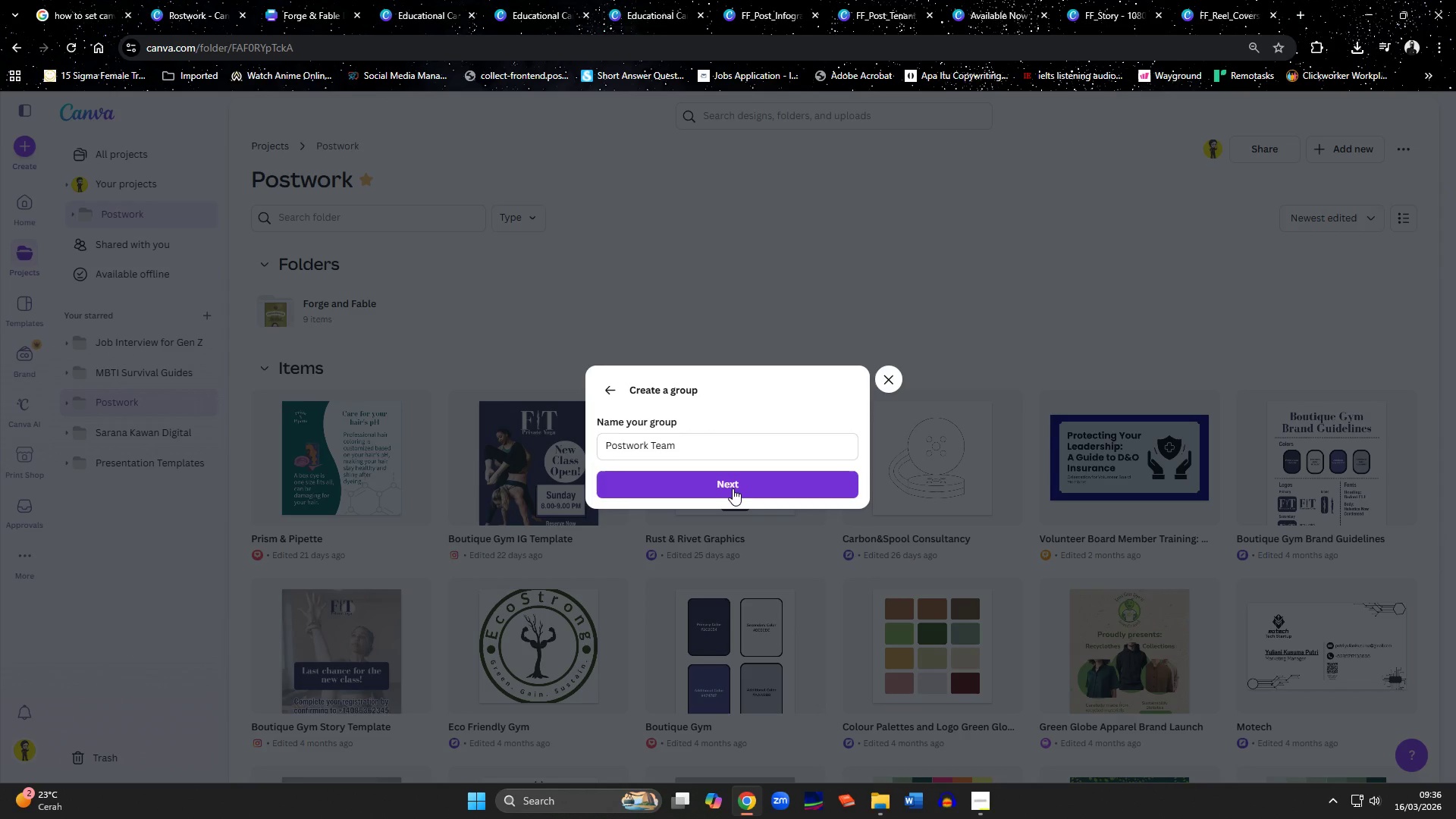 
left_click([733, 488])
 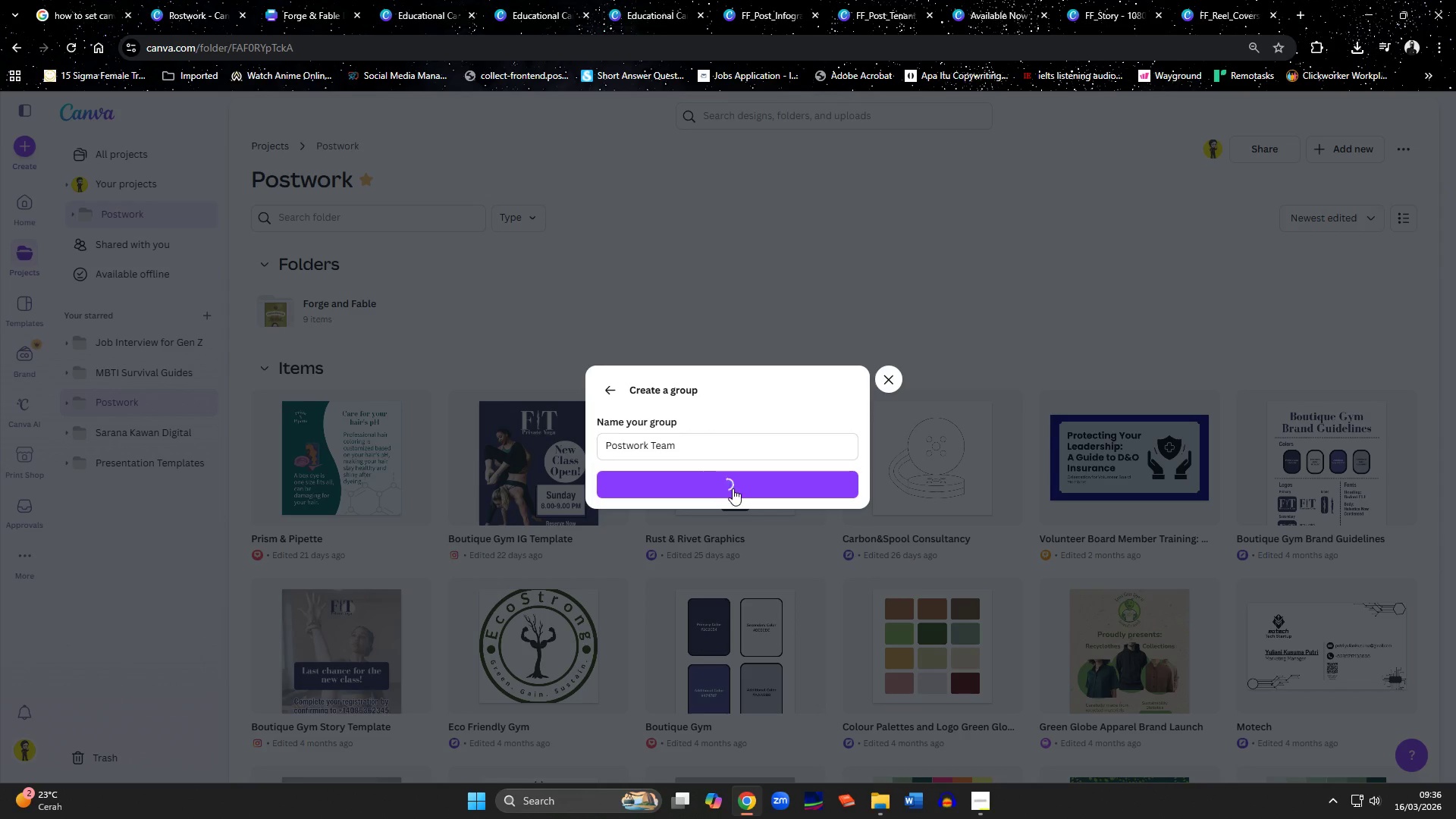 
left_click([733, 488])
 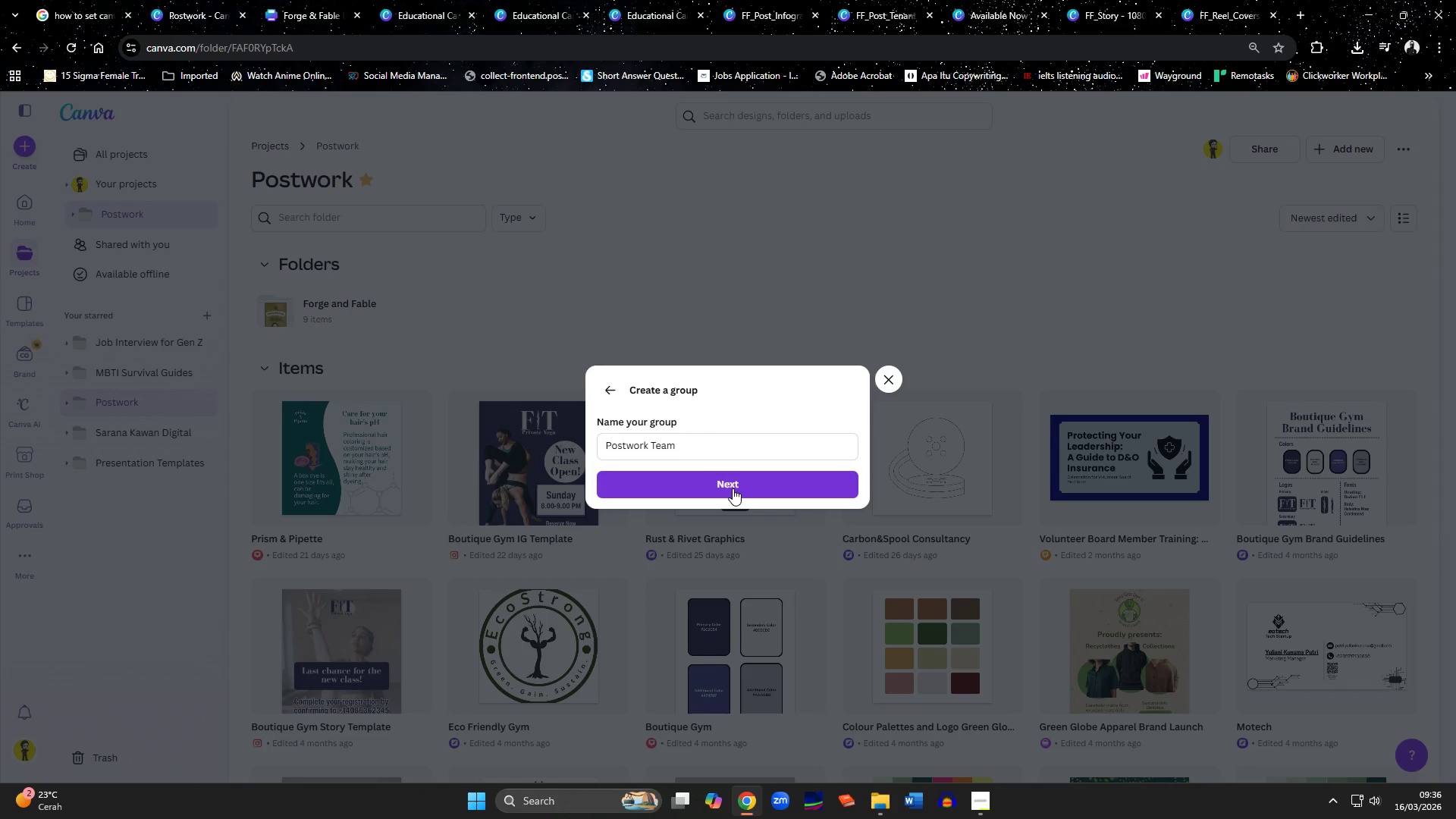 
double_click([733, 488])
 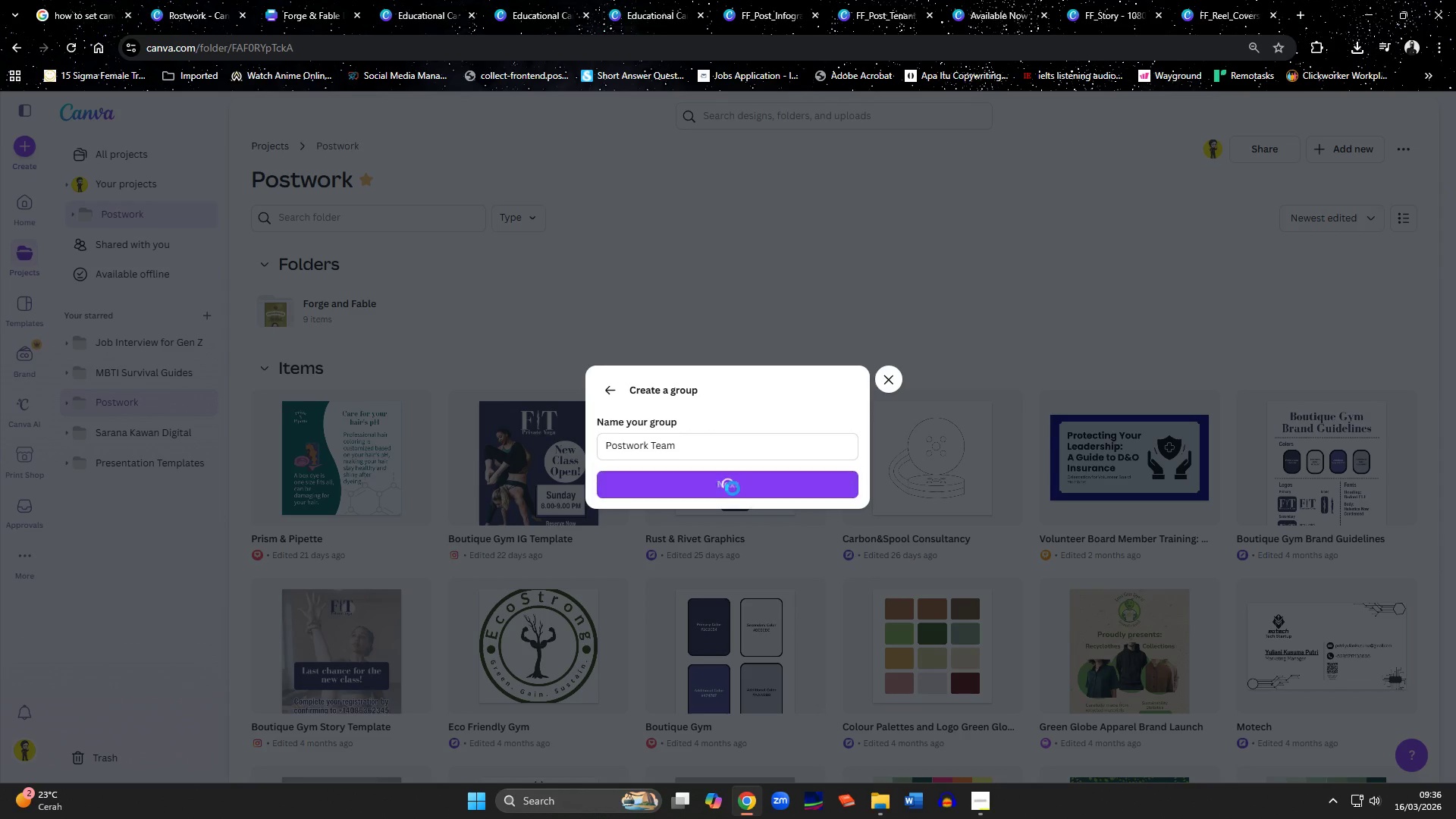 
triple_click([733, 488])
 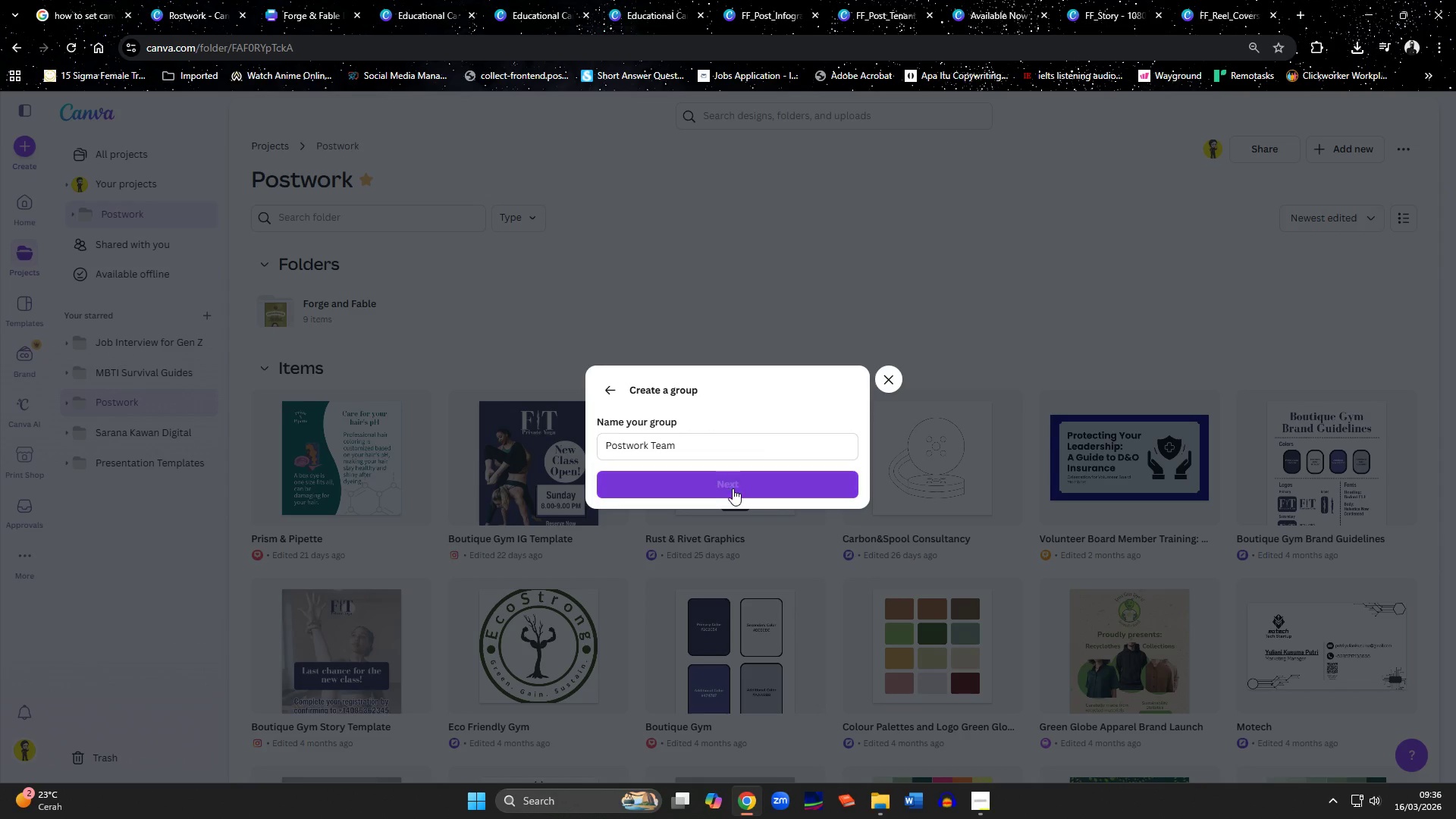 
triple_click([733, 488])
 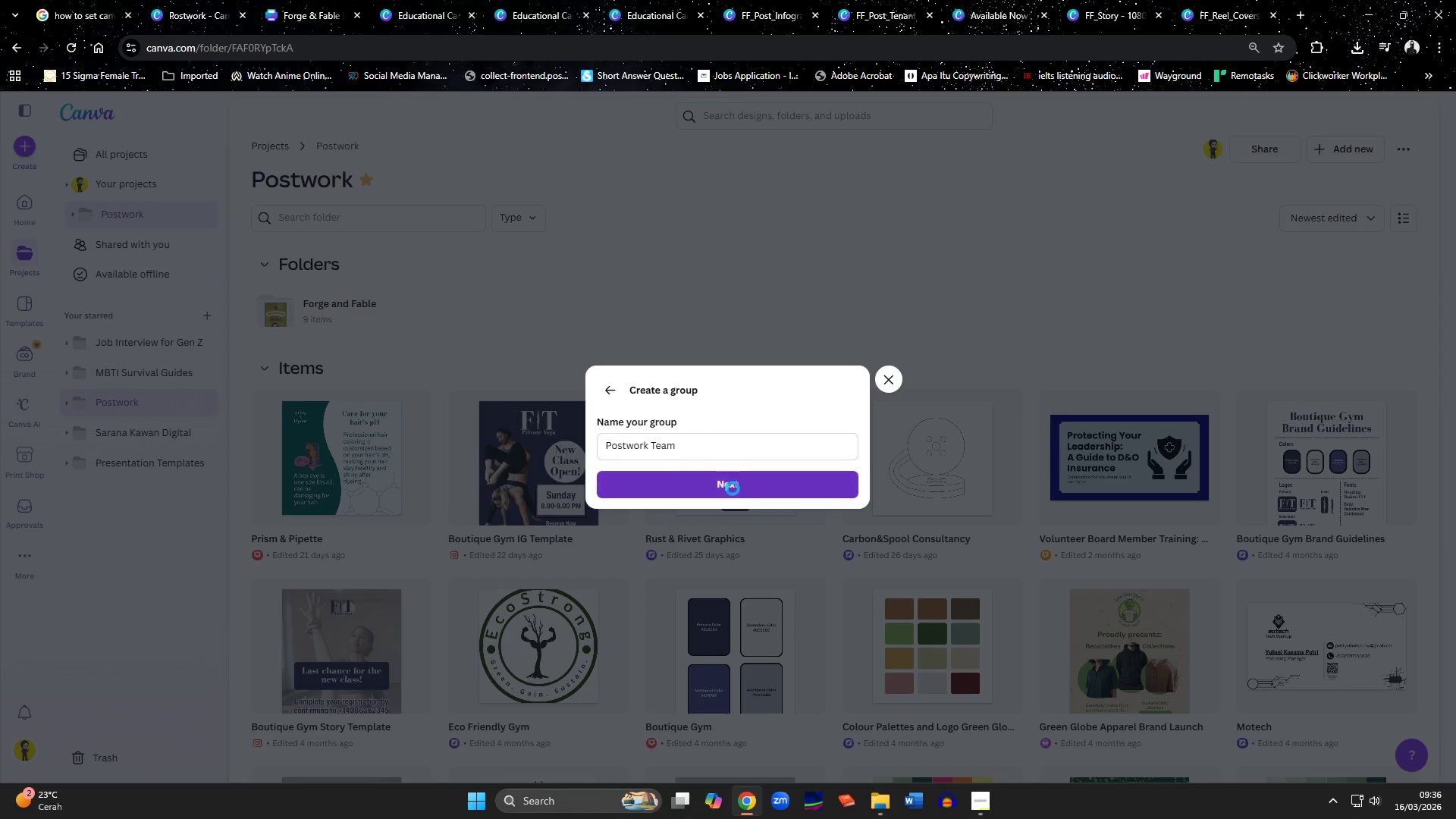 
triple_click([733, 488])
 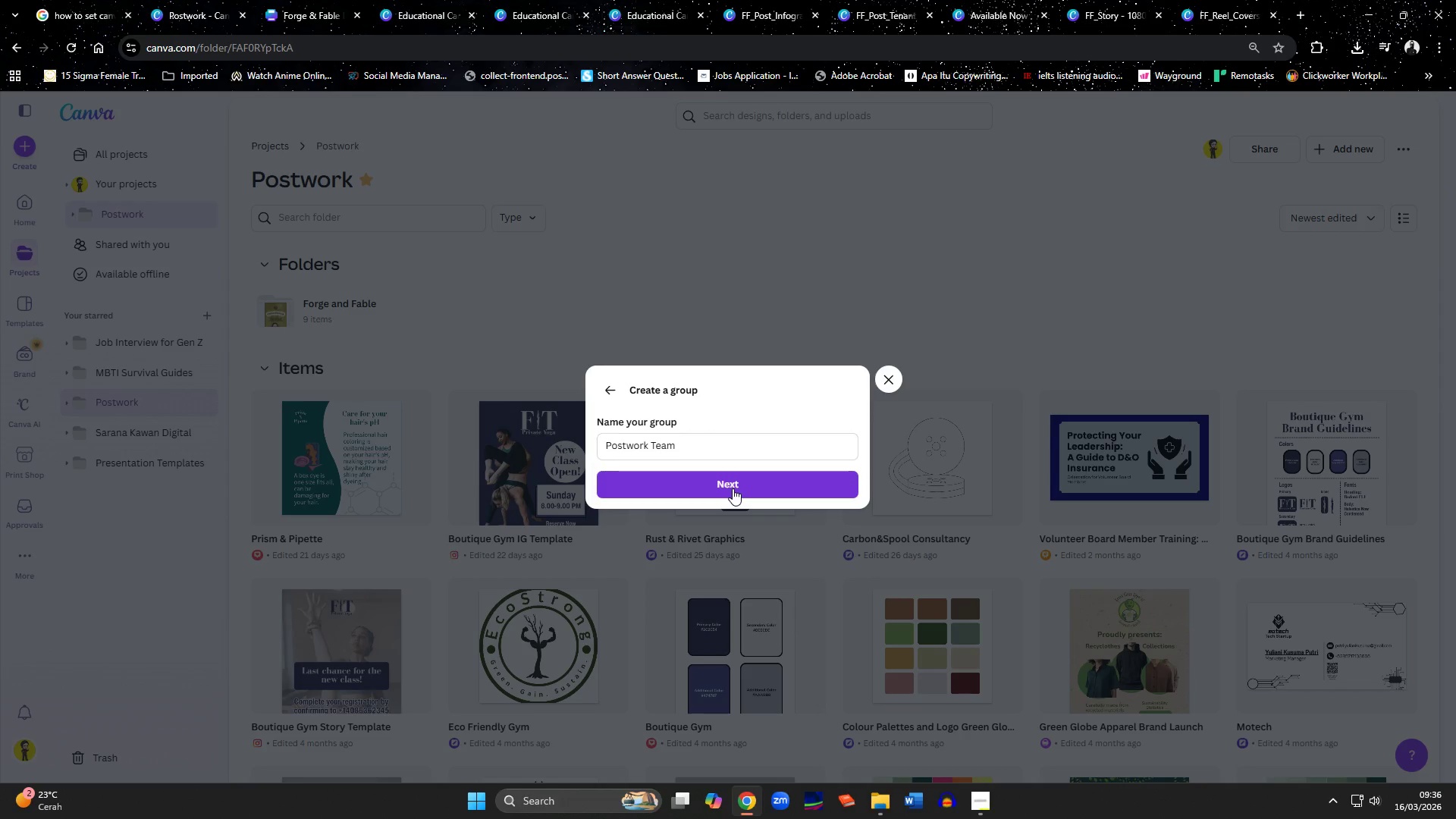 
double_click([732, 488])
 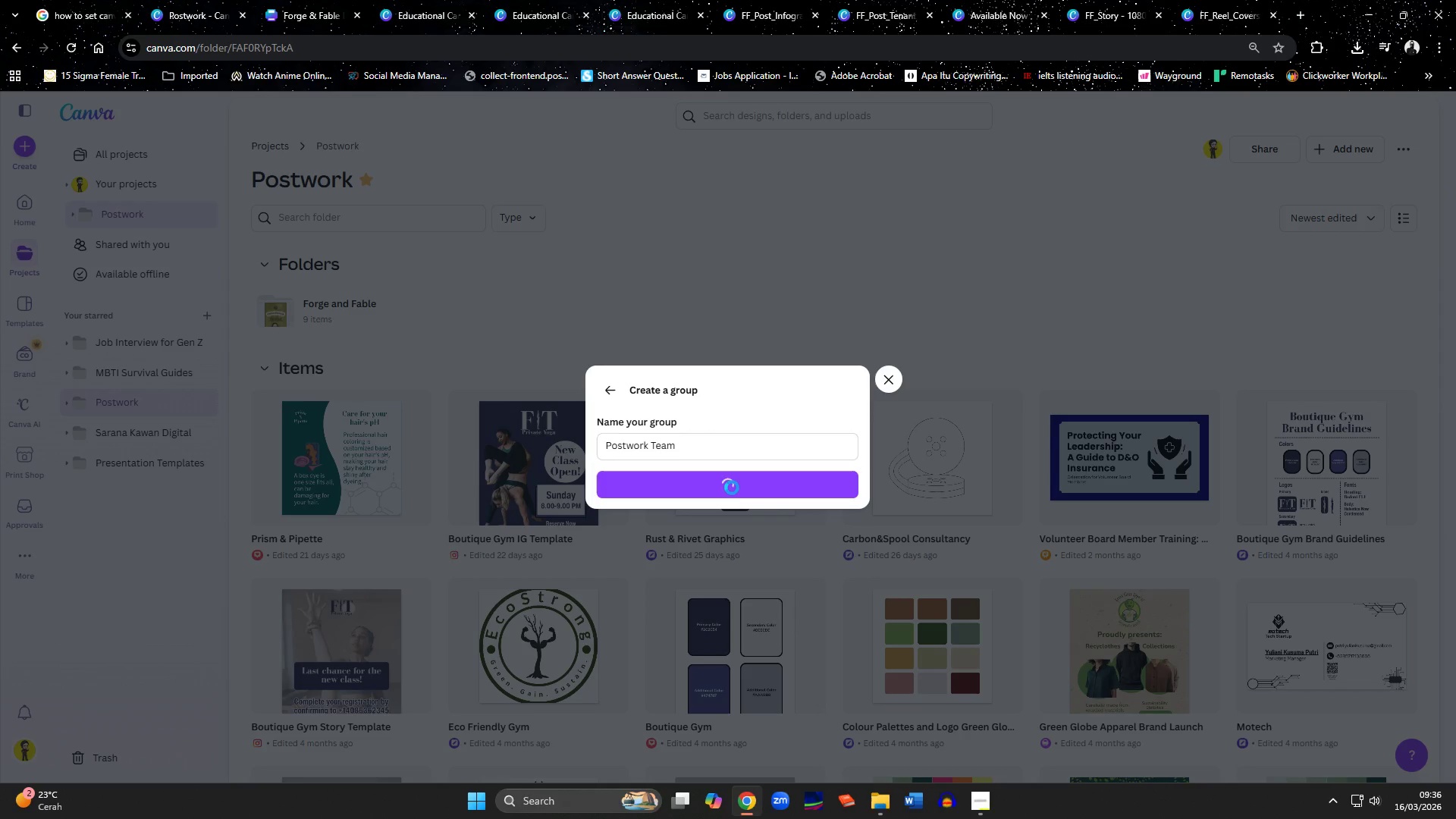 
triple_click([732, 488])
 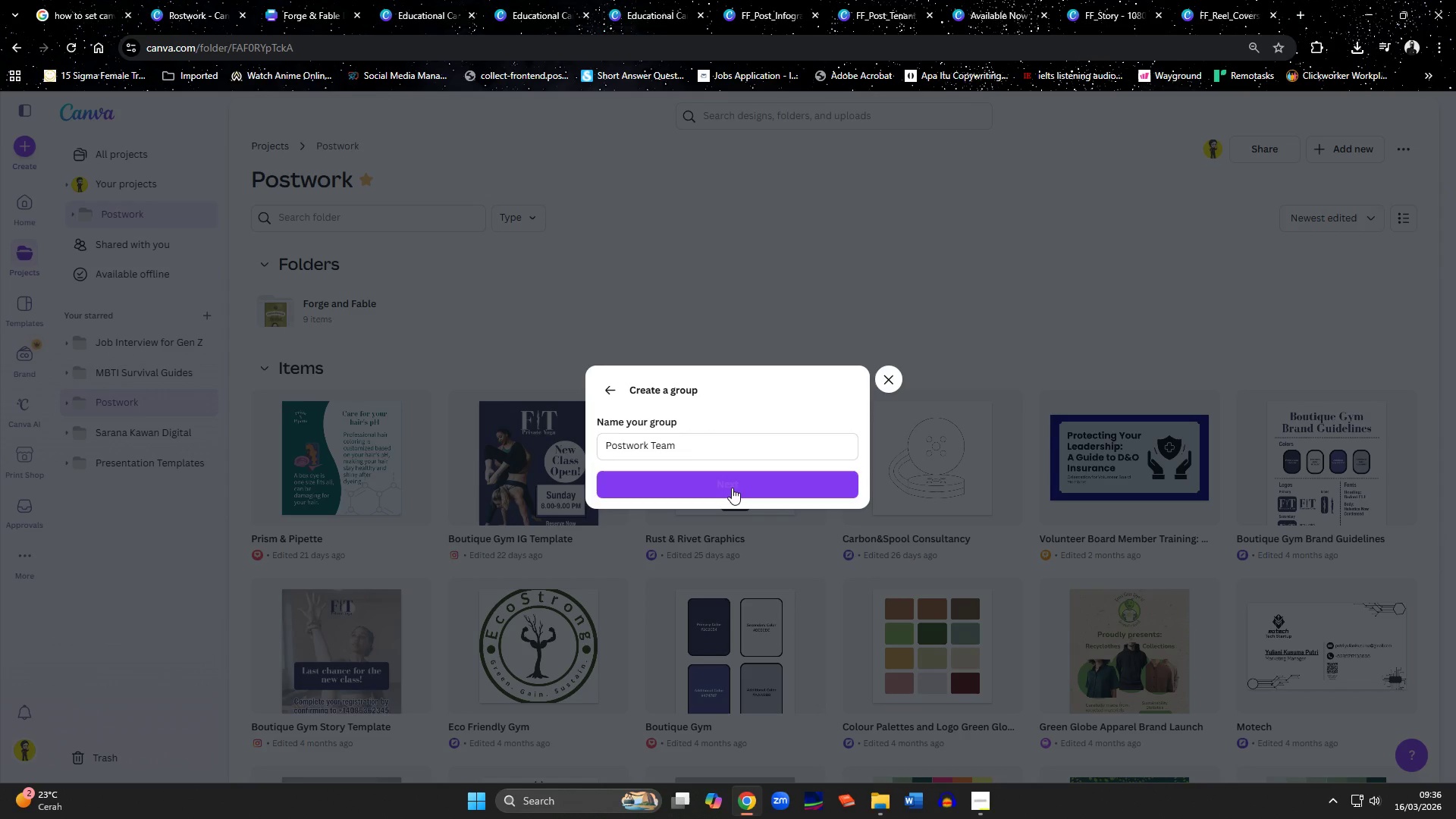 
triple_click([732, 488])
 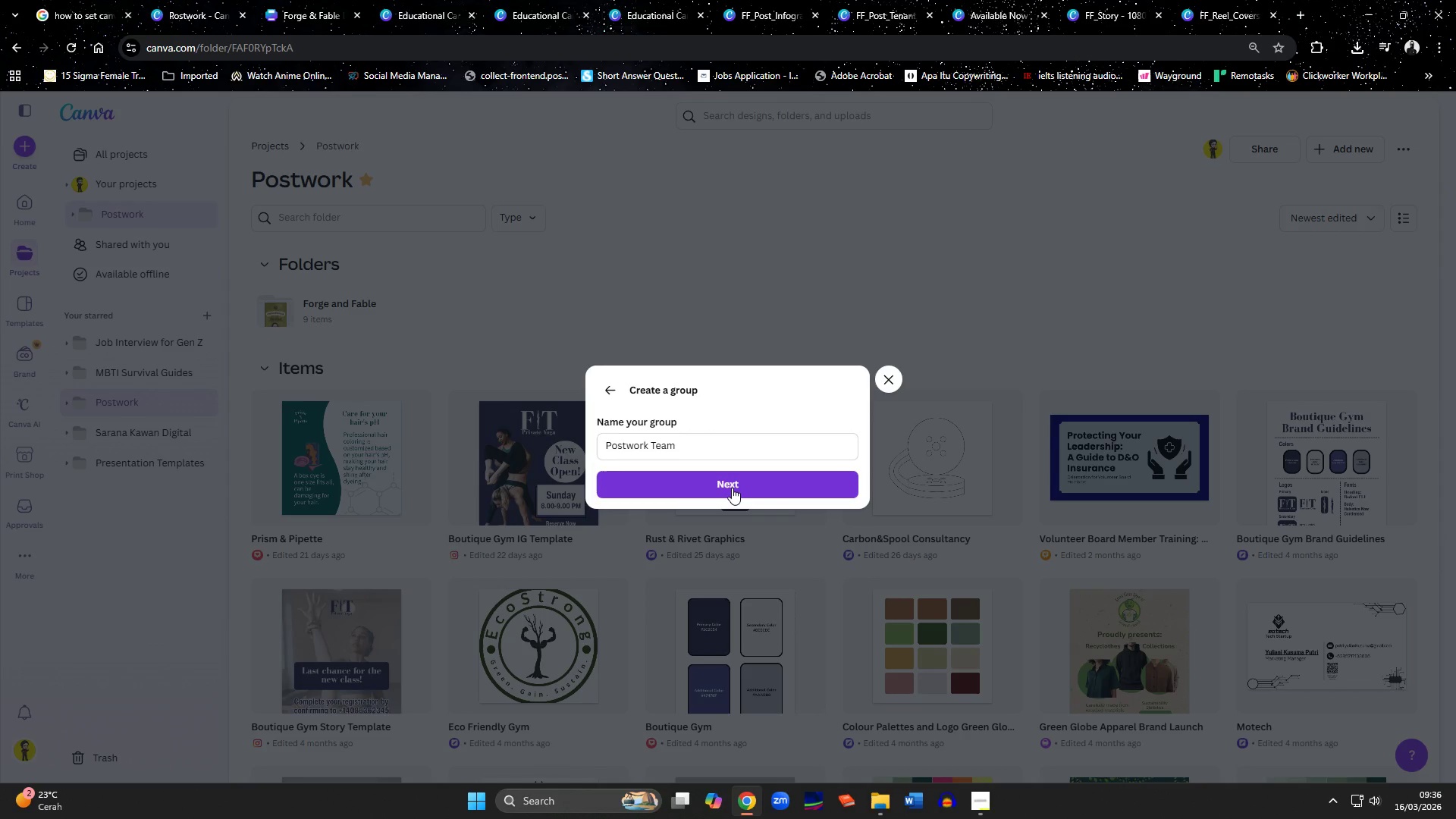 
left_click([732, 488])
 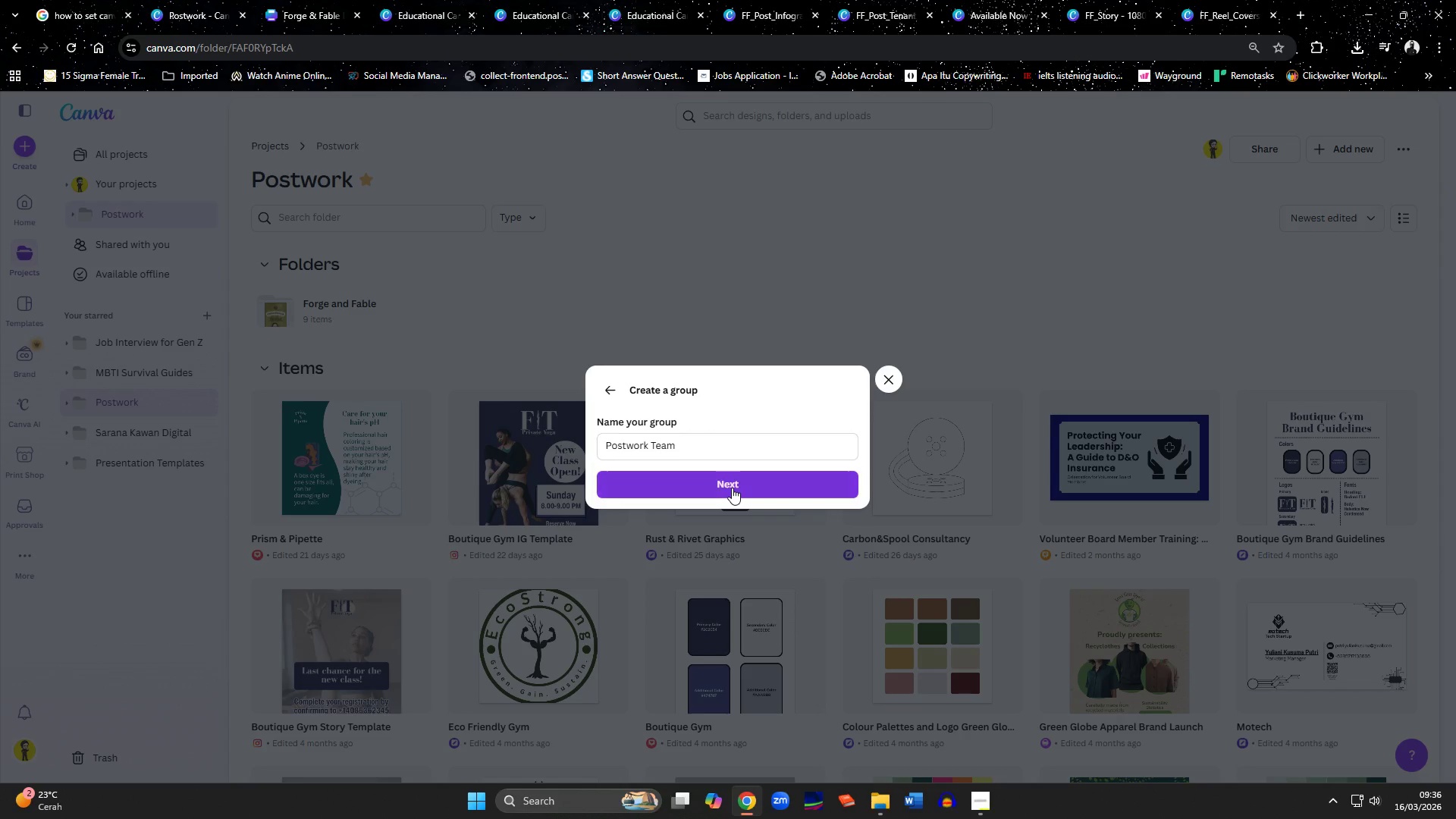 
left_click([732, 488])
 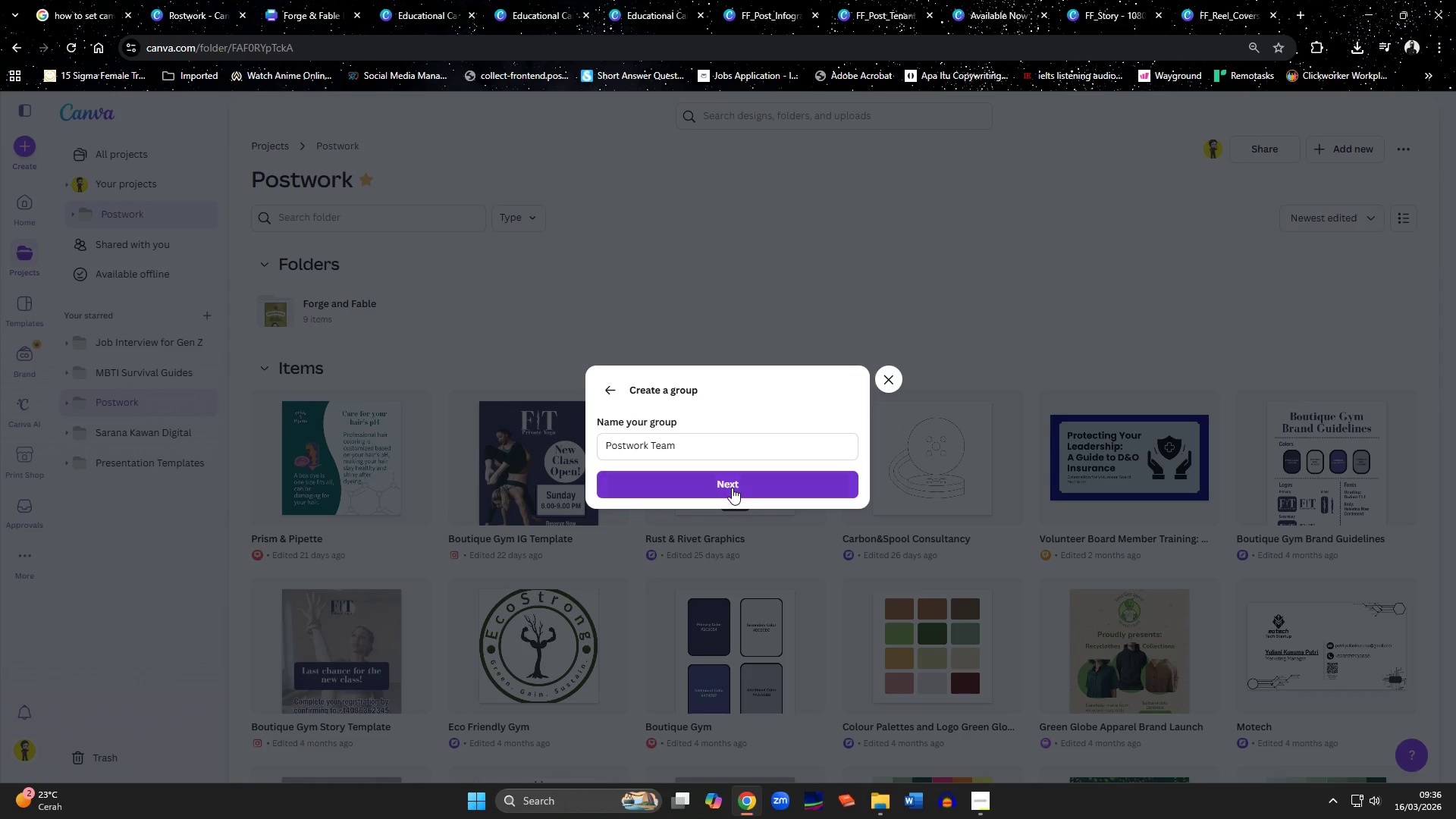 
double_click([732, 488])
 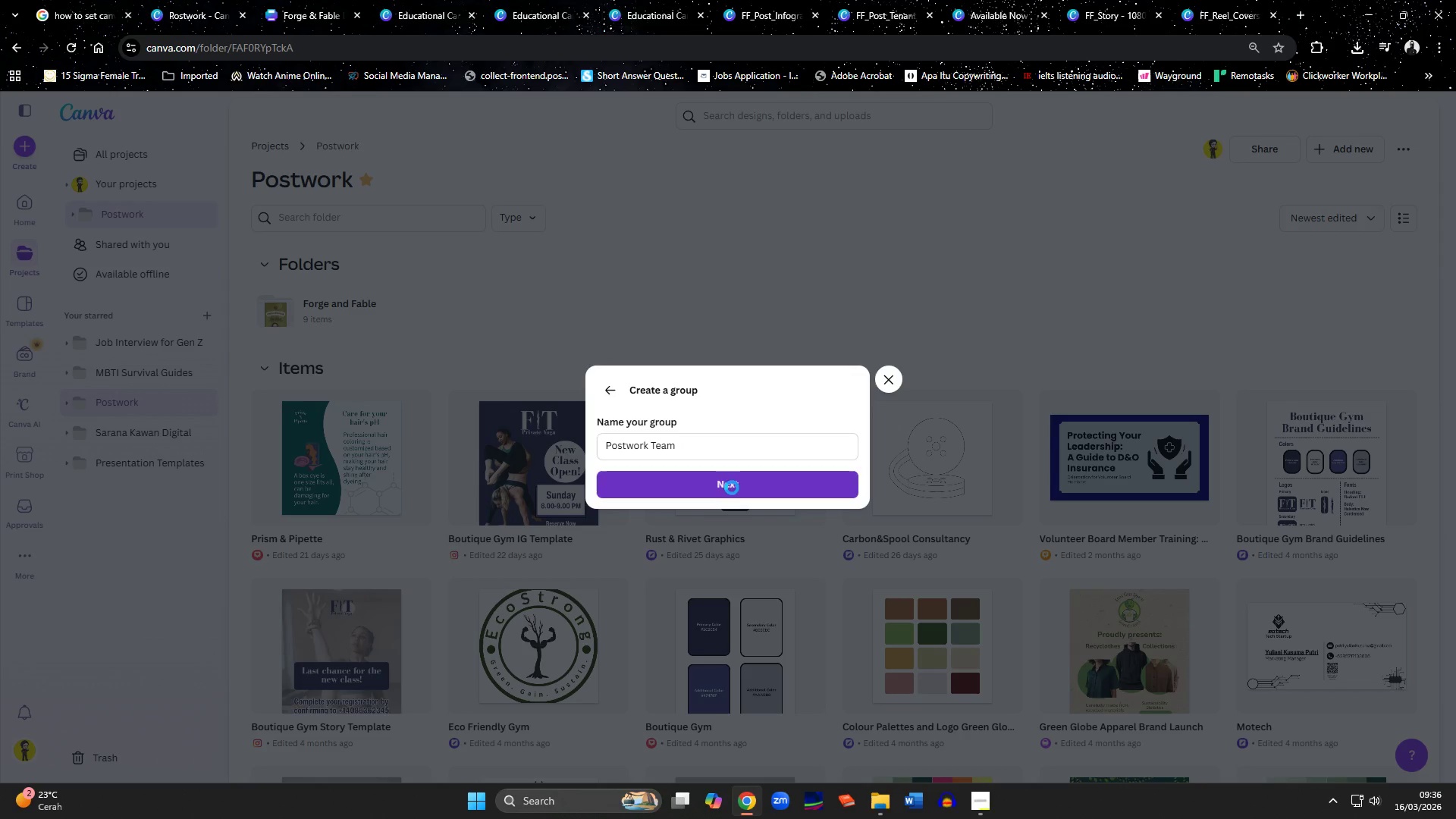 
triple_click([732, 488])
 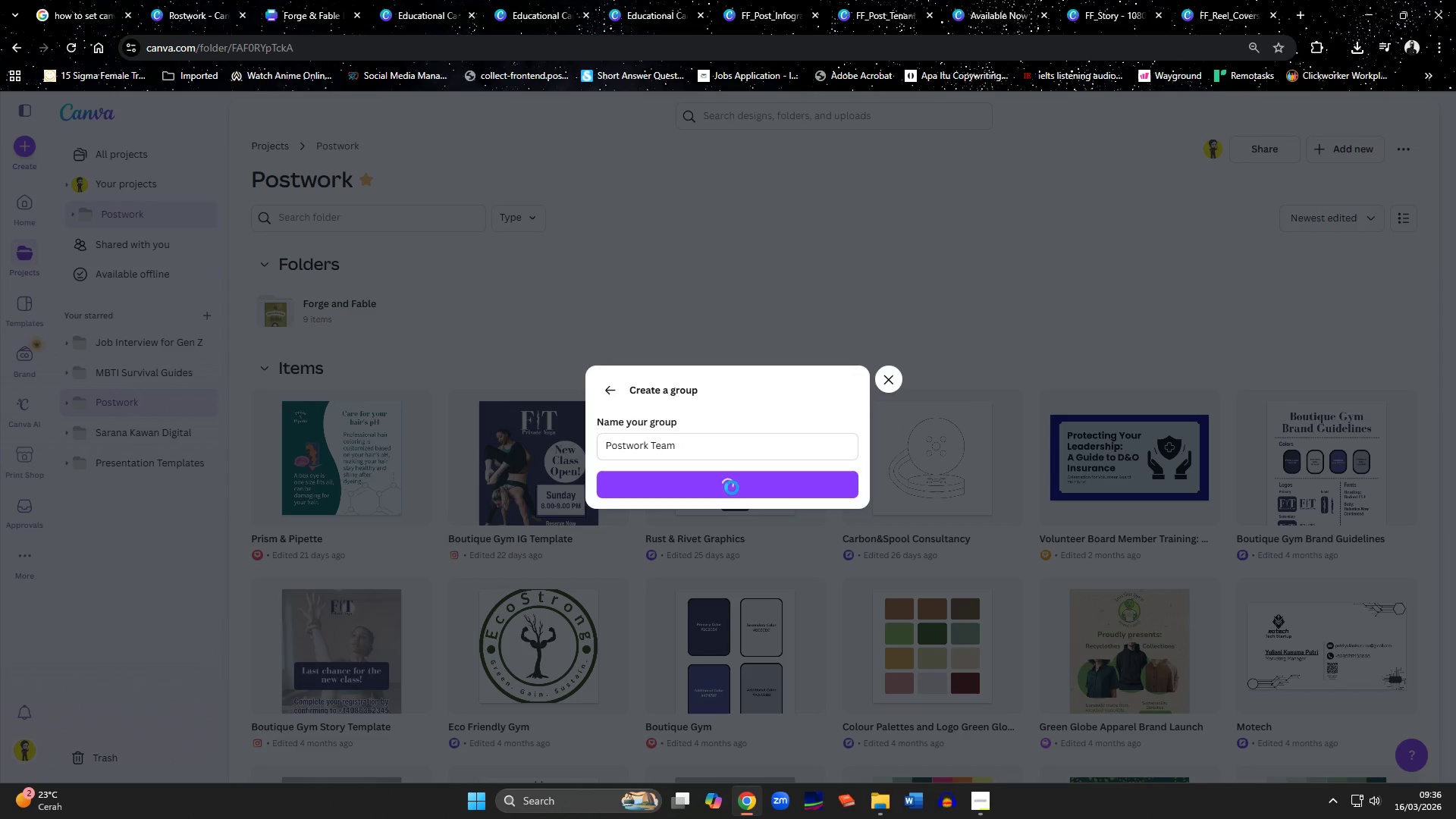 
triple_click([732, 488])
 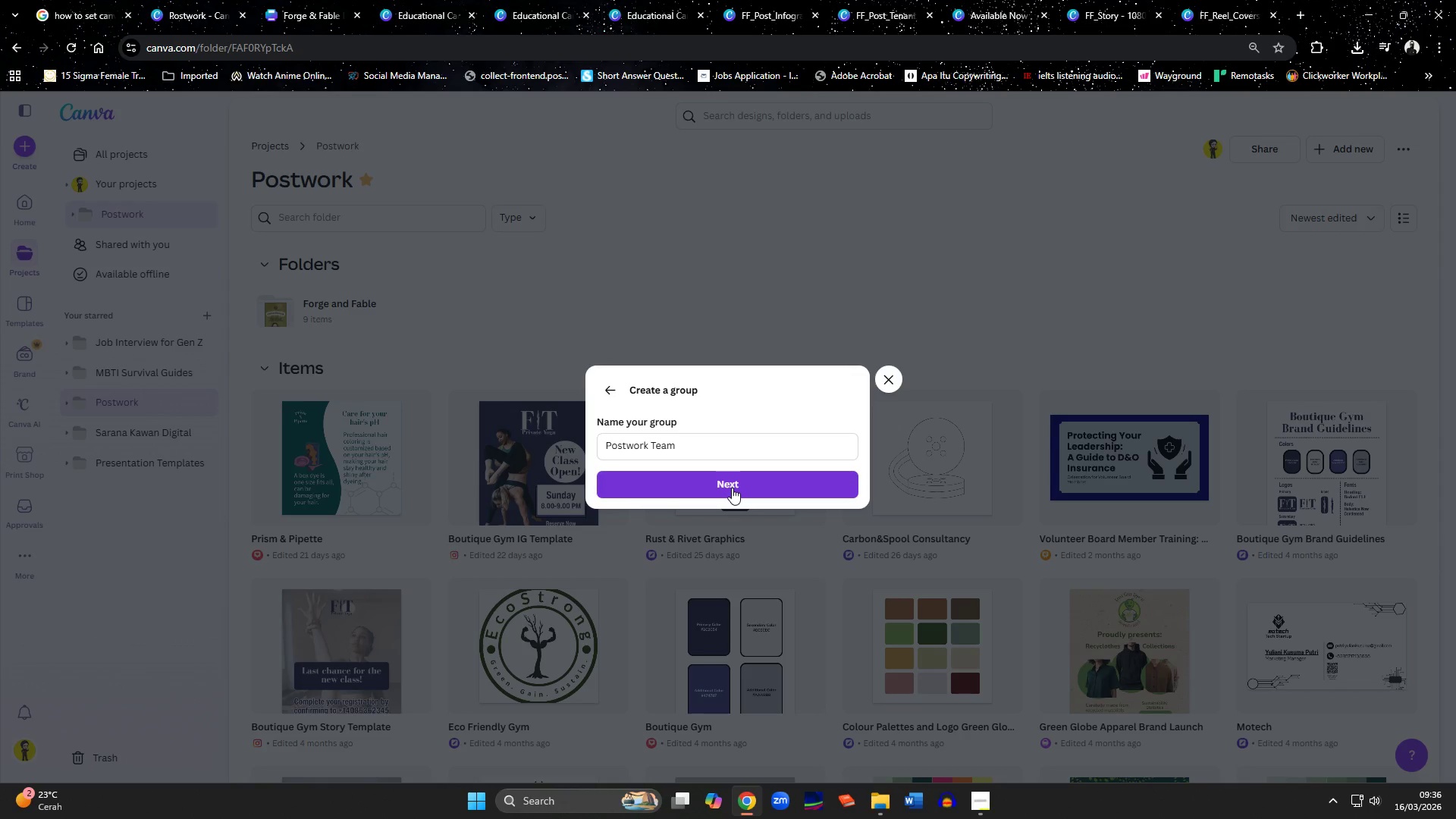 
left_click([732, 488])
 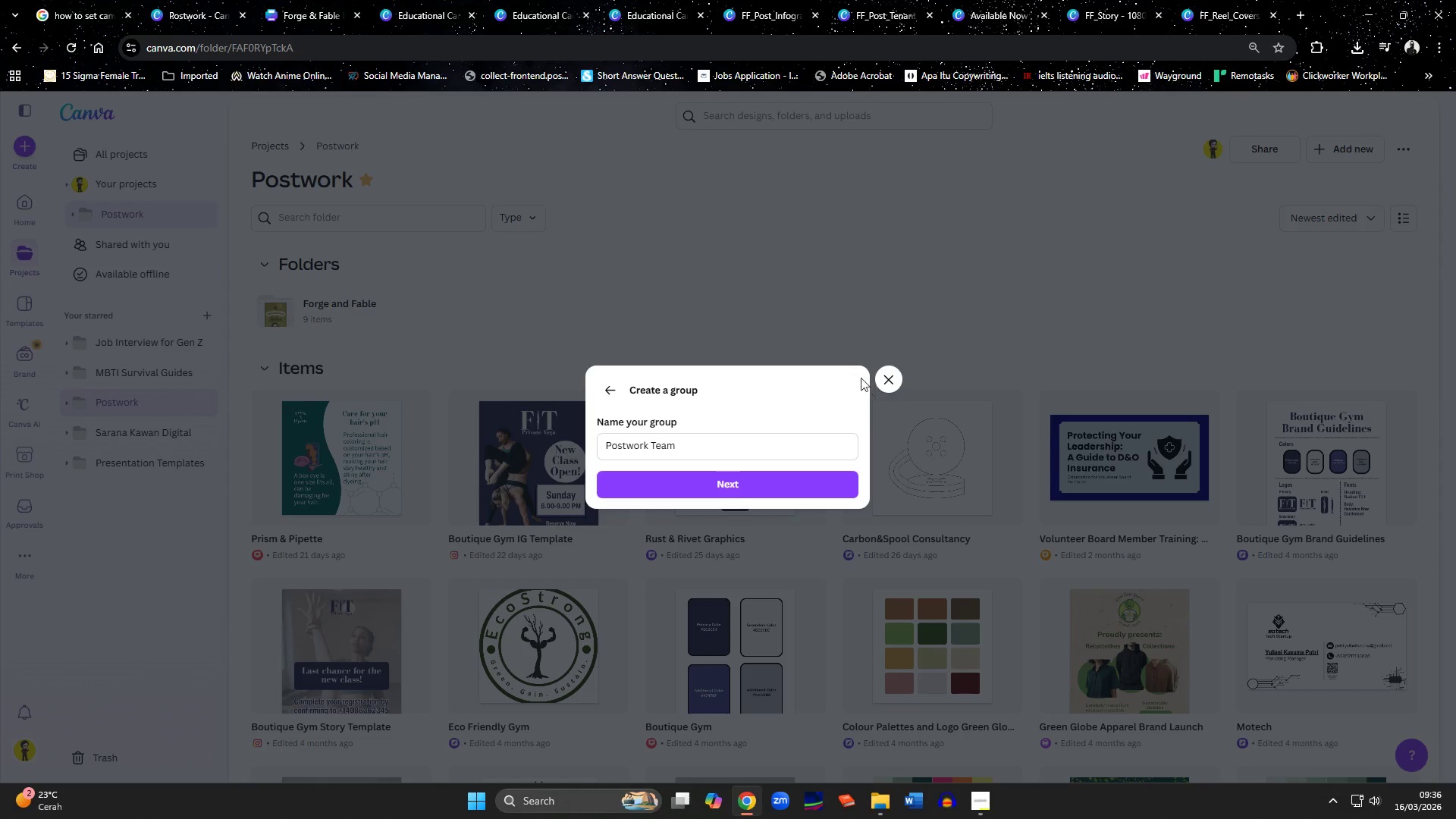 
left_click([604, 393])
 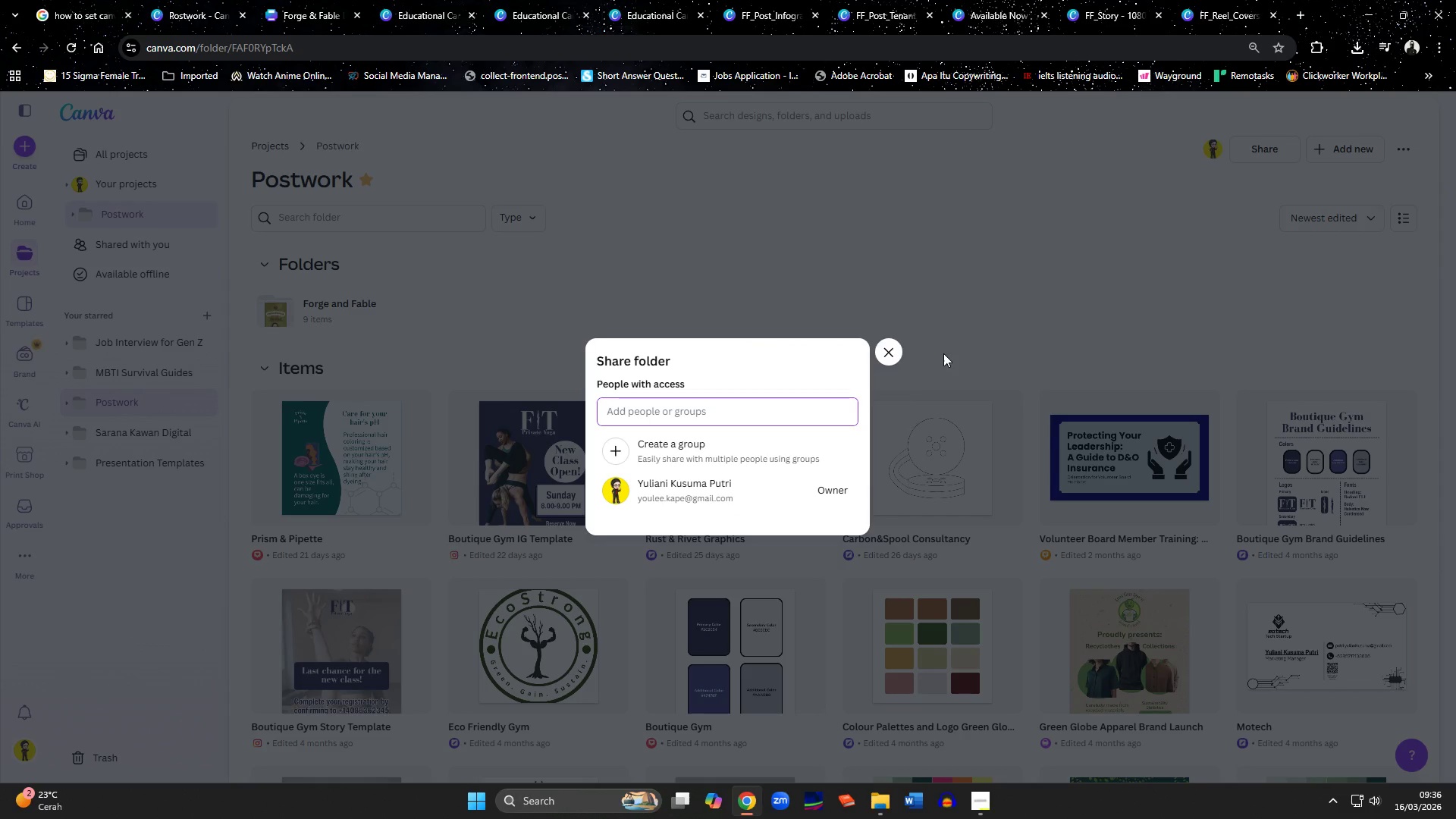 
left_click([877, 350])
 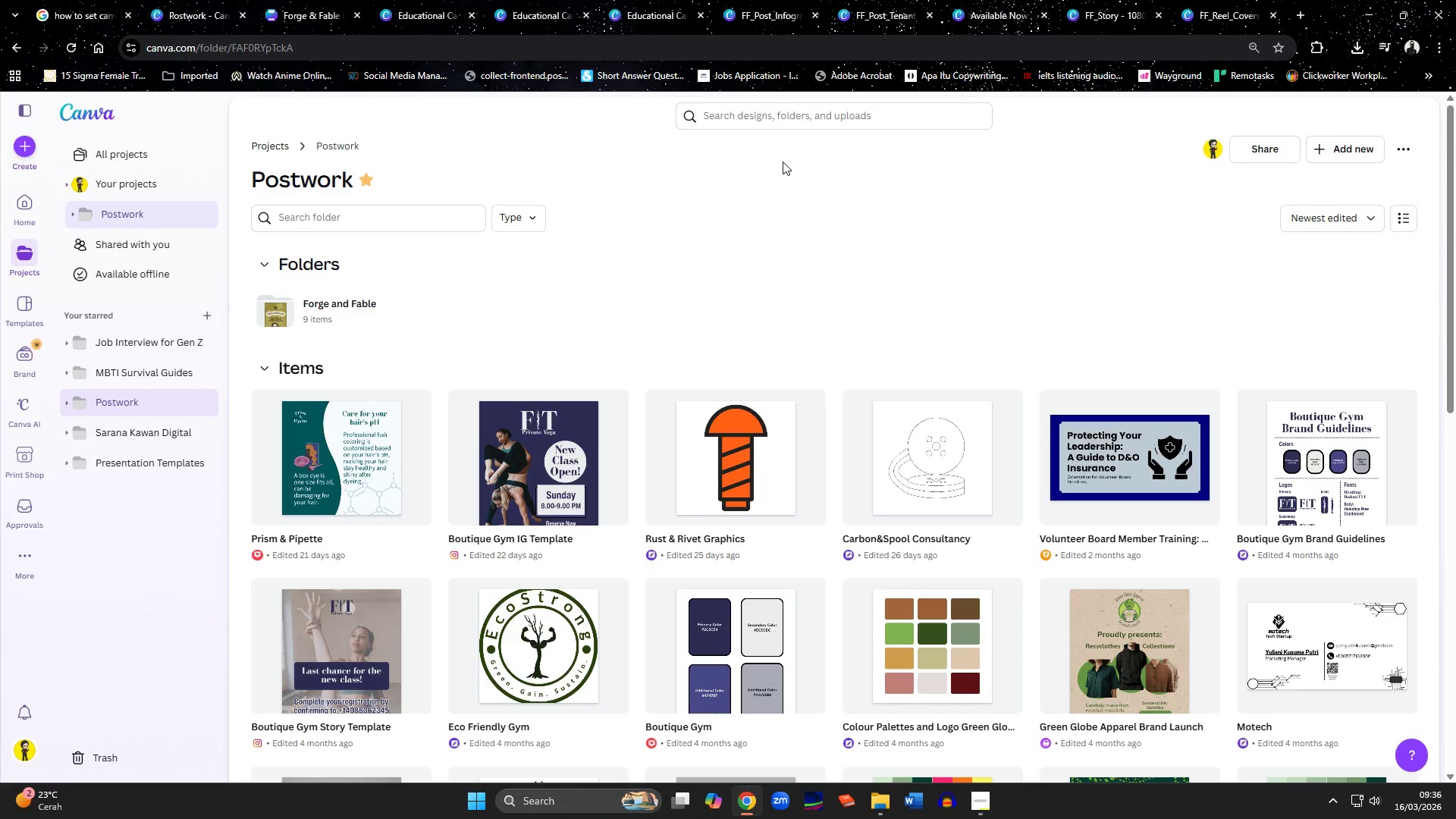 
left_click([984, 801])